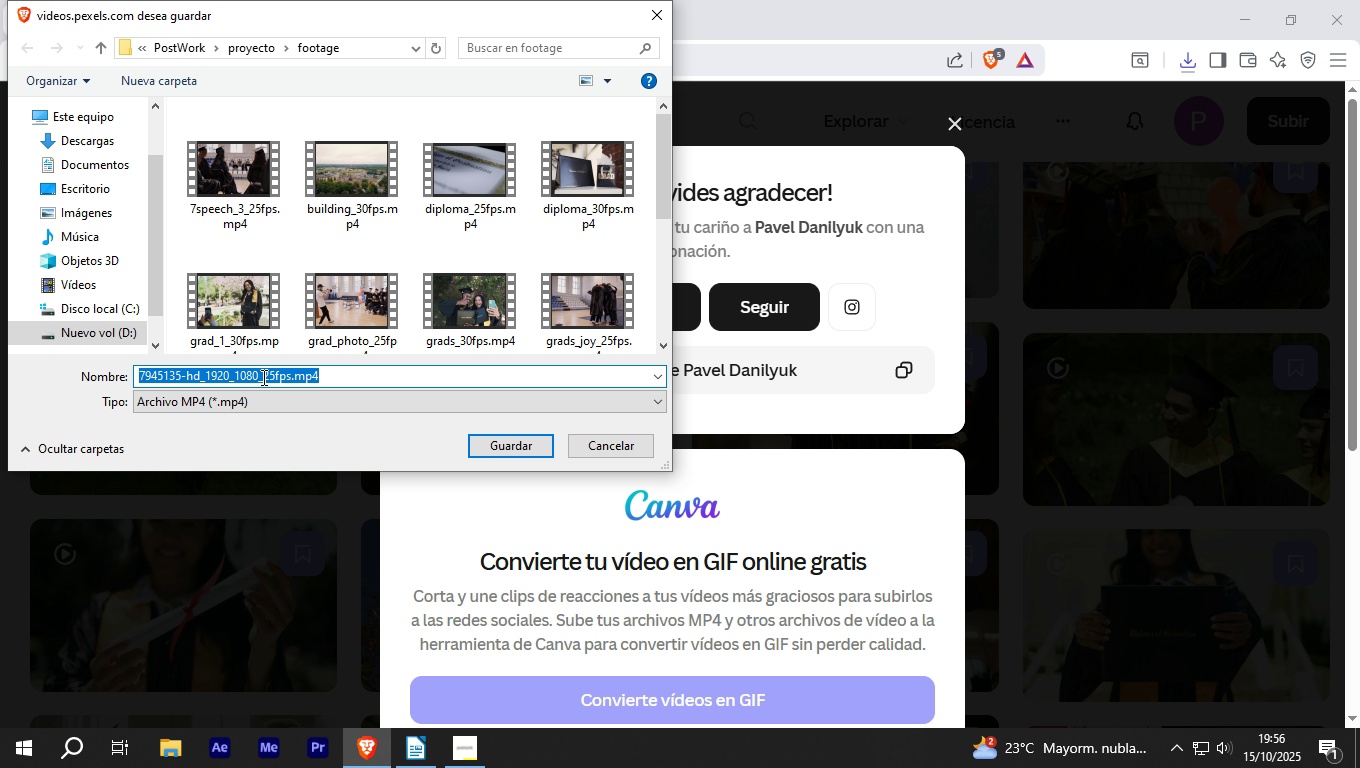 
left_click_drag(start_coordinate=[259, 377], to_coordinate=[58, 378])
 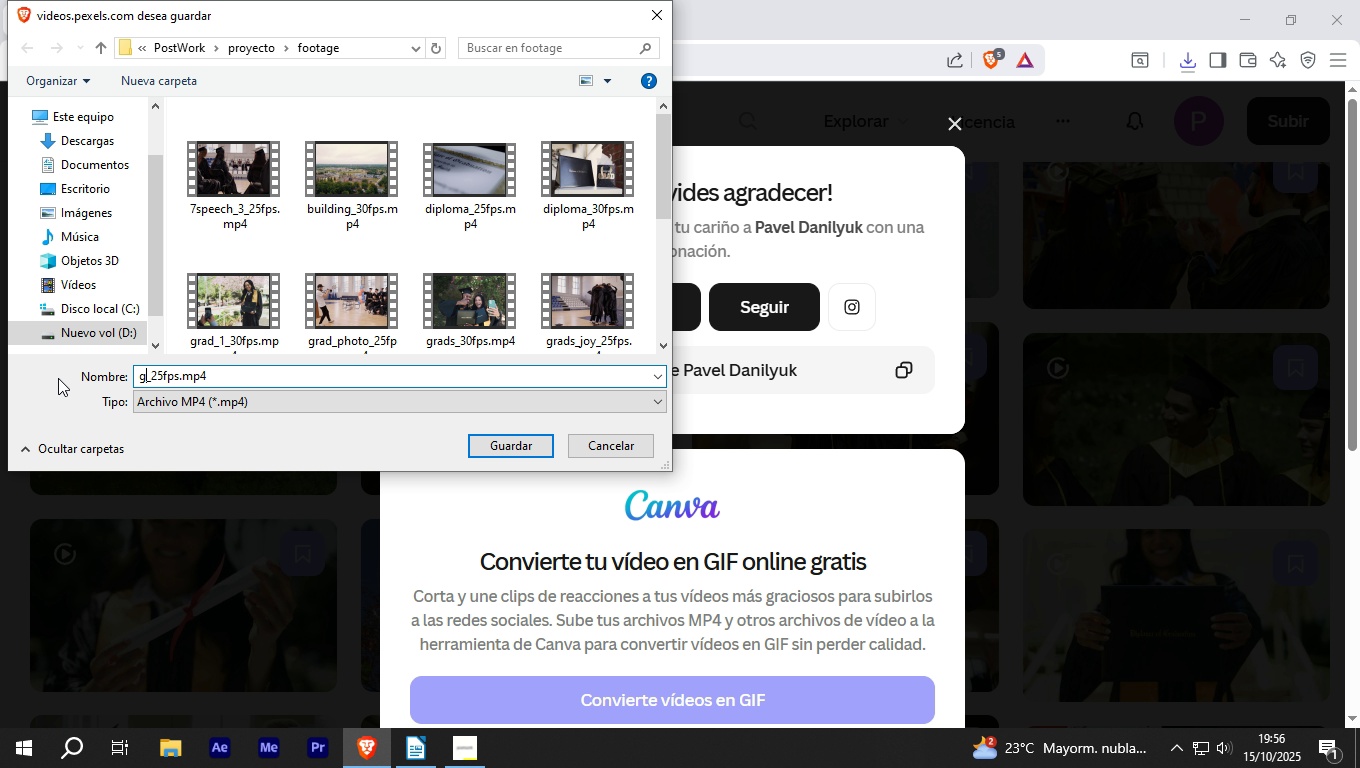 
type(grads_joy)
key(NumpadEnter)
 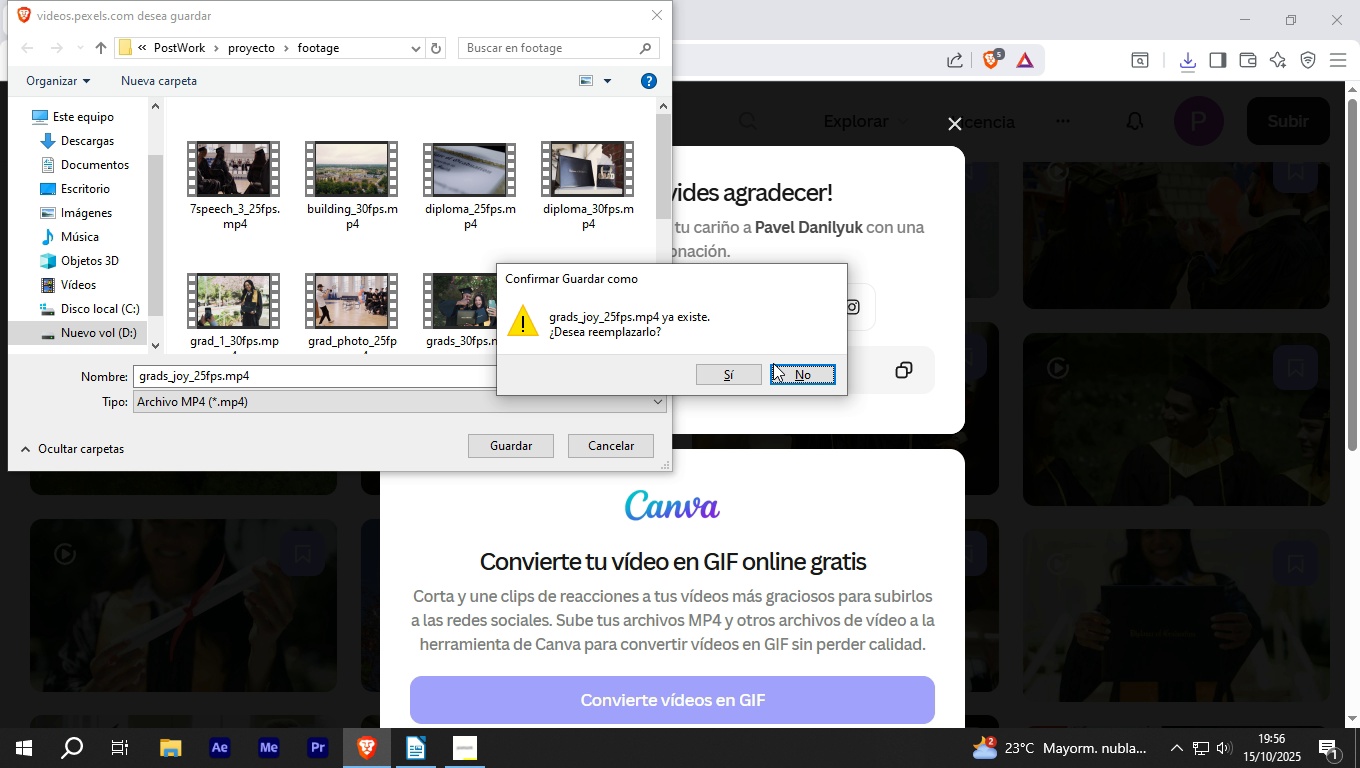 
left_click([798, 368])
 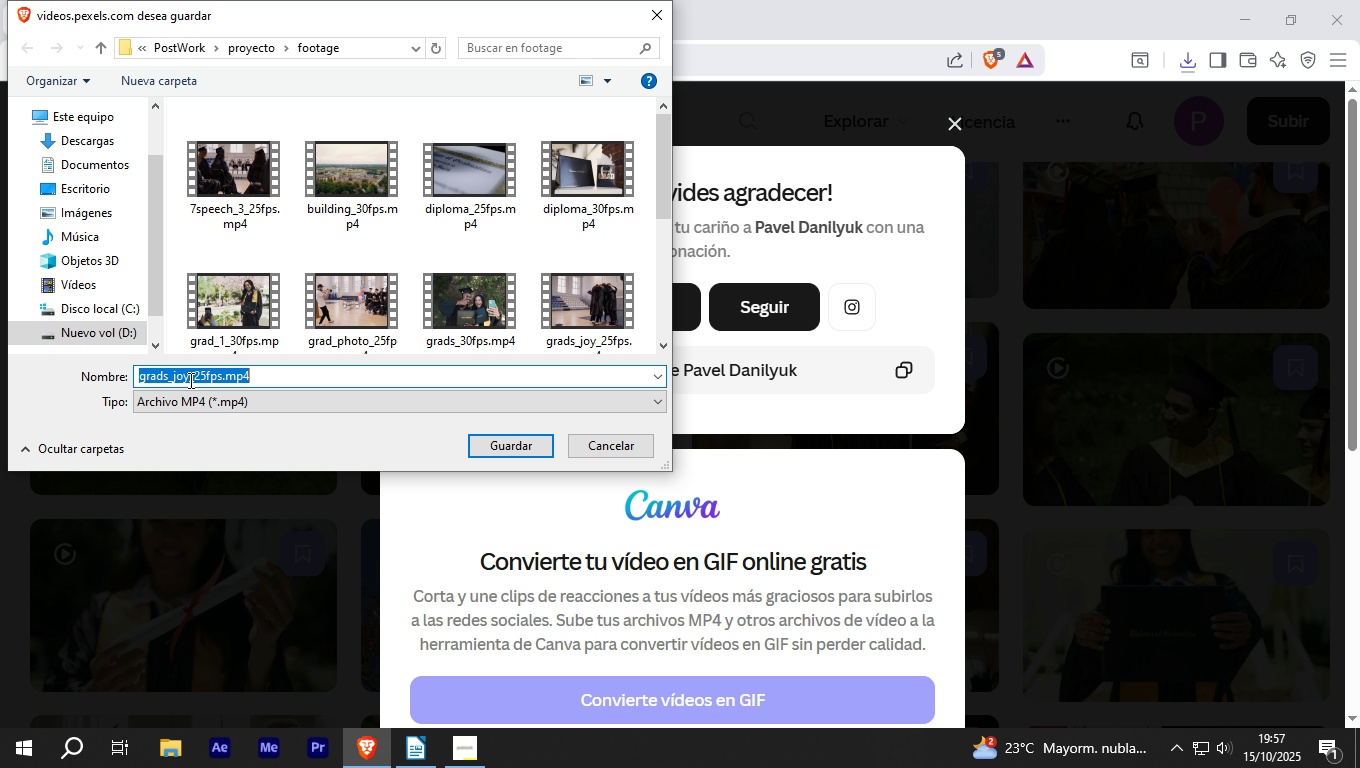 
left_click([189, 380])
 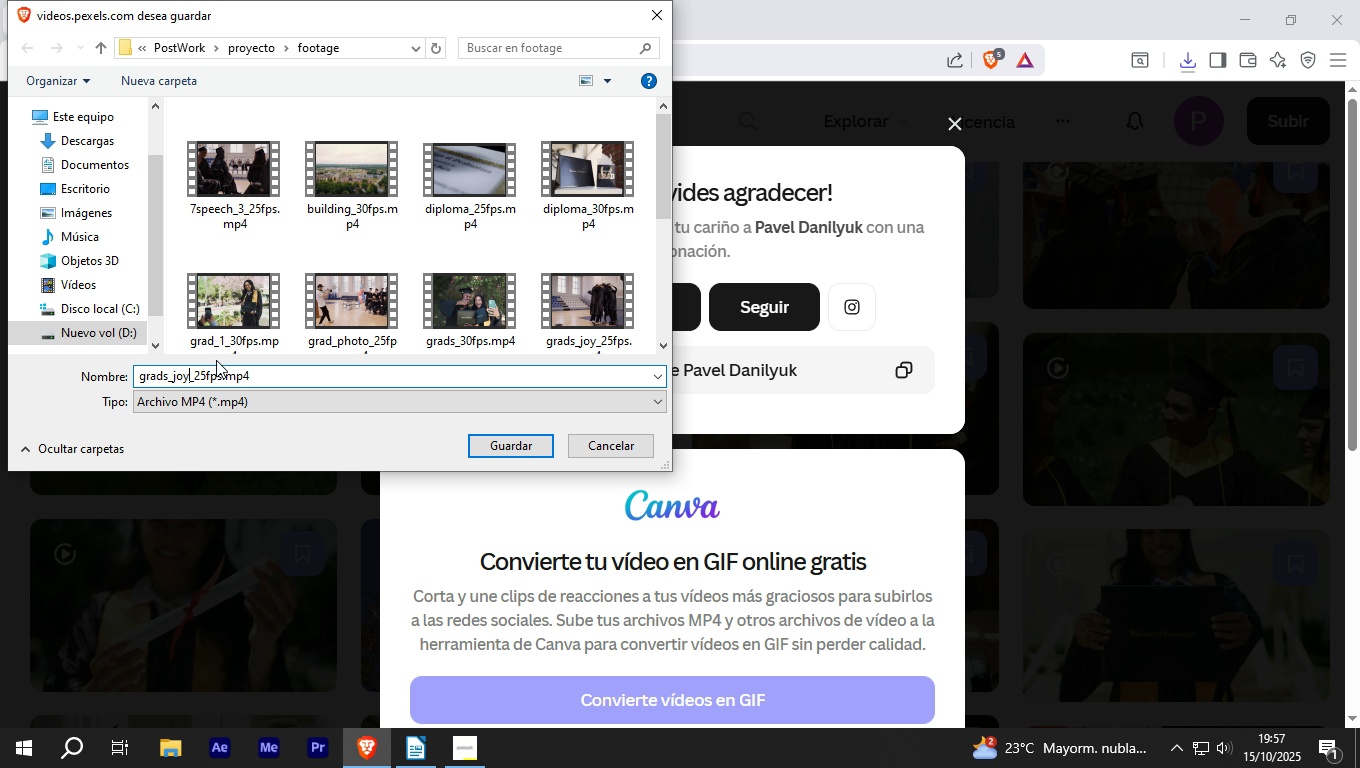 
key(2)
 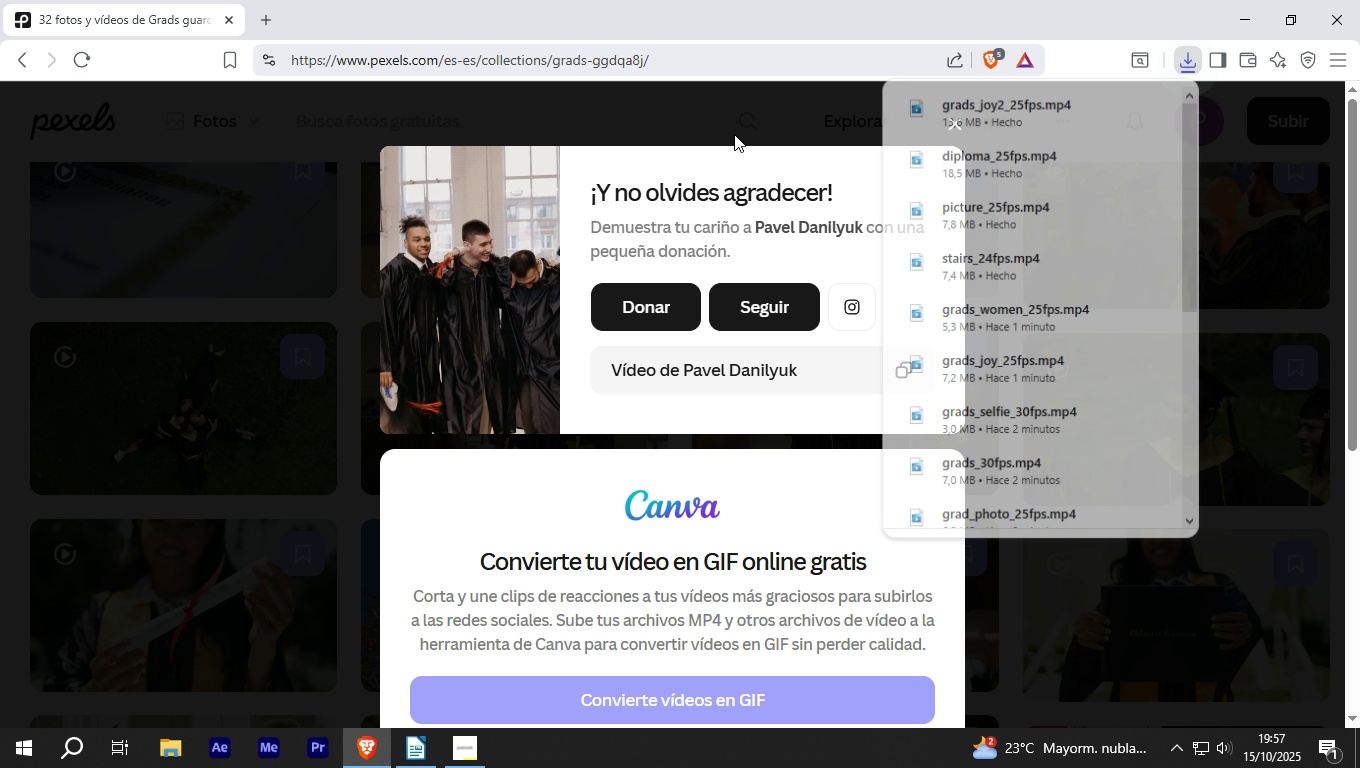 
left_click([745, 111])
 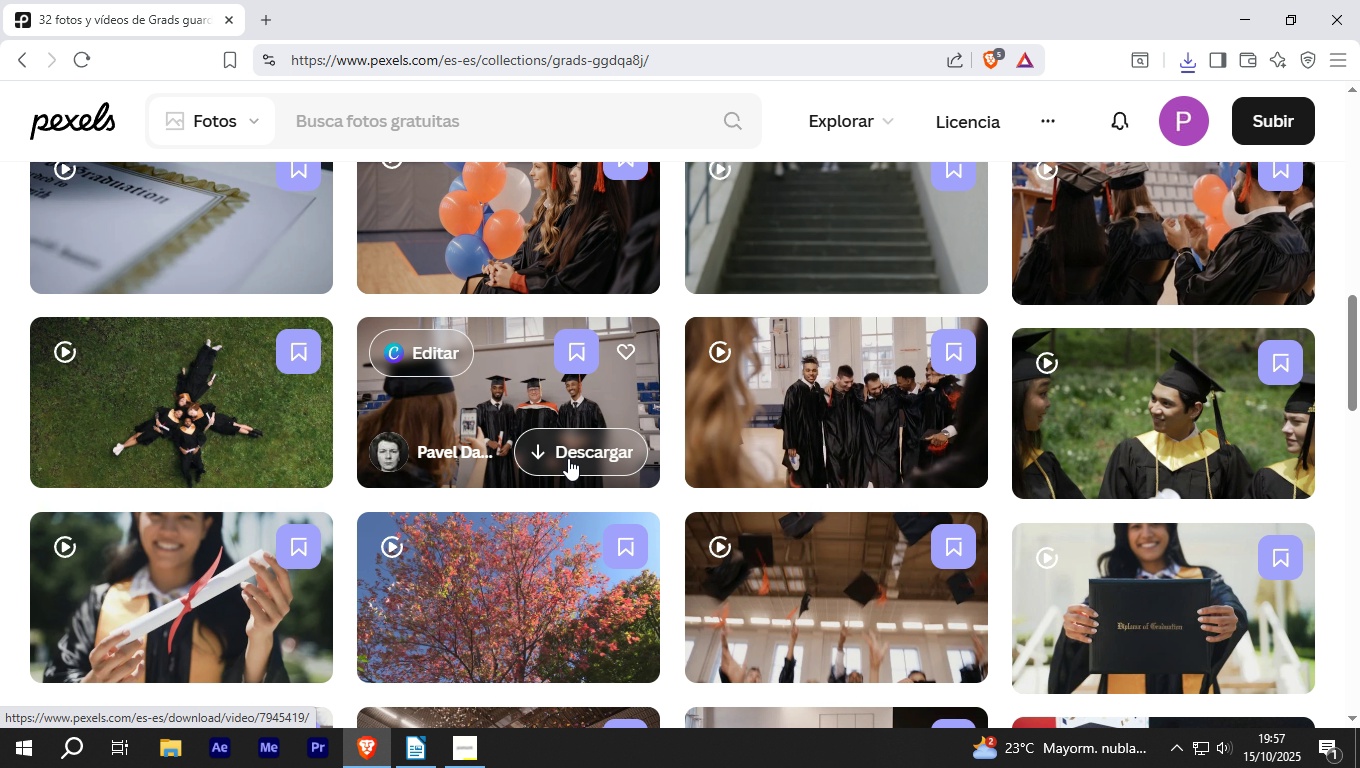 
left_click([576, 443])
 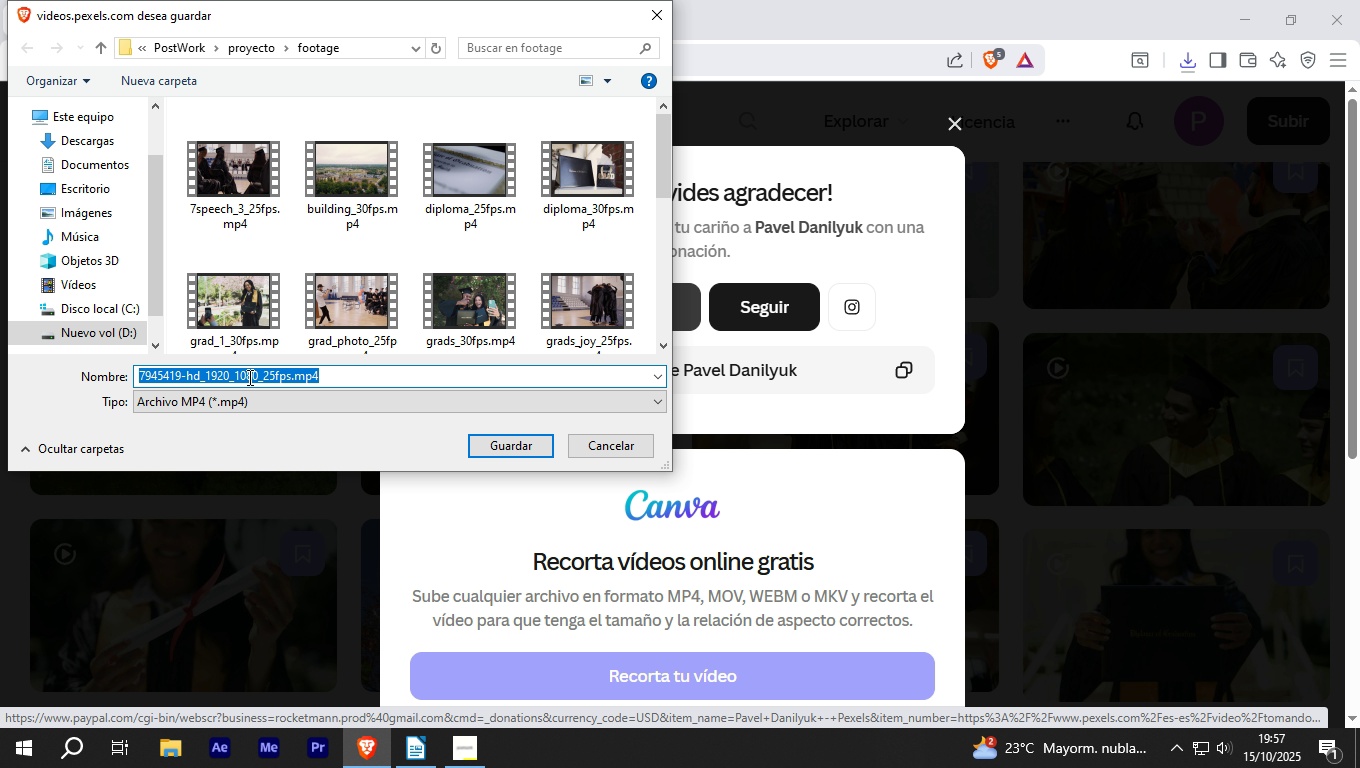 
left_click_drag(start_coordinate=[257, 375], to_coordinate=[72, 388])
 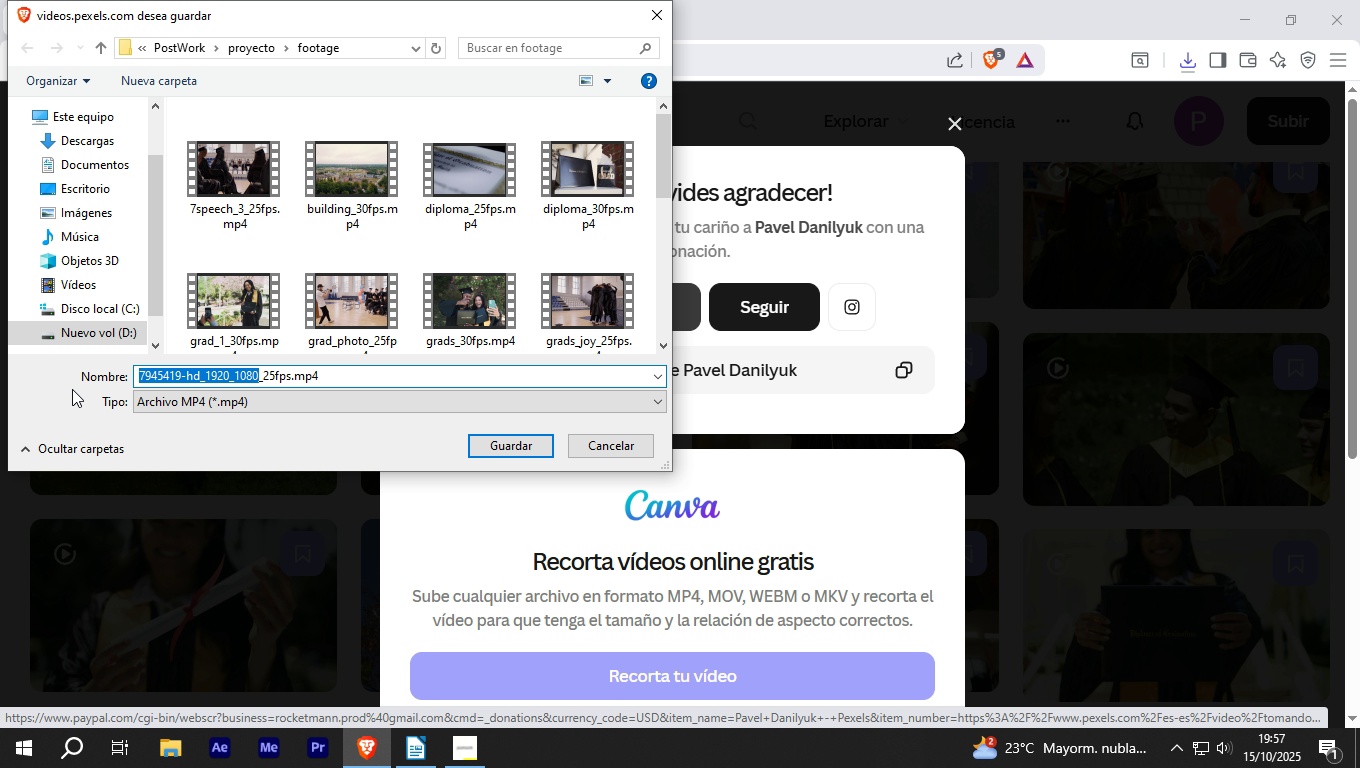 
type(grads_photo2)
key(NumpadEnter)
 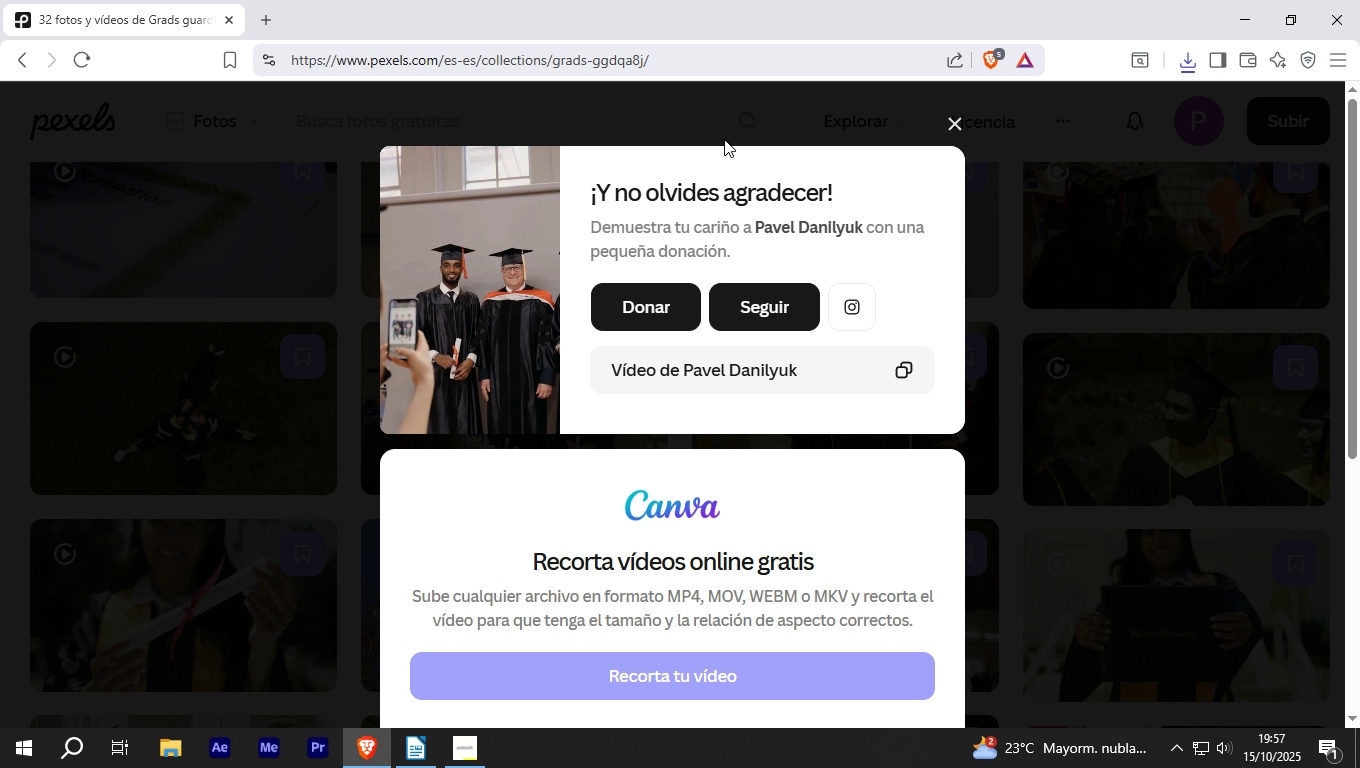 
left_click([731, 117])
 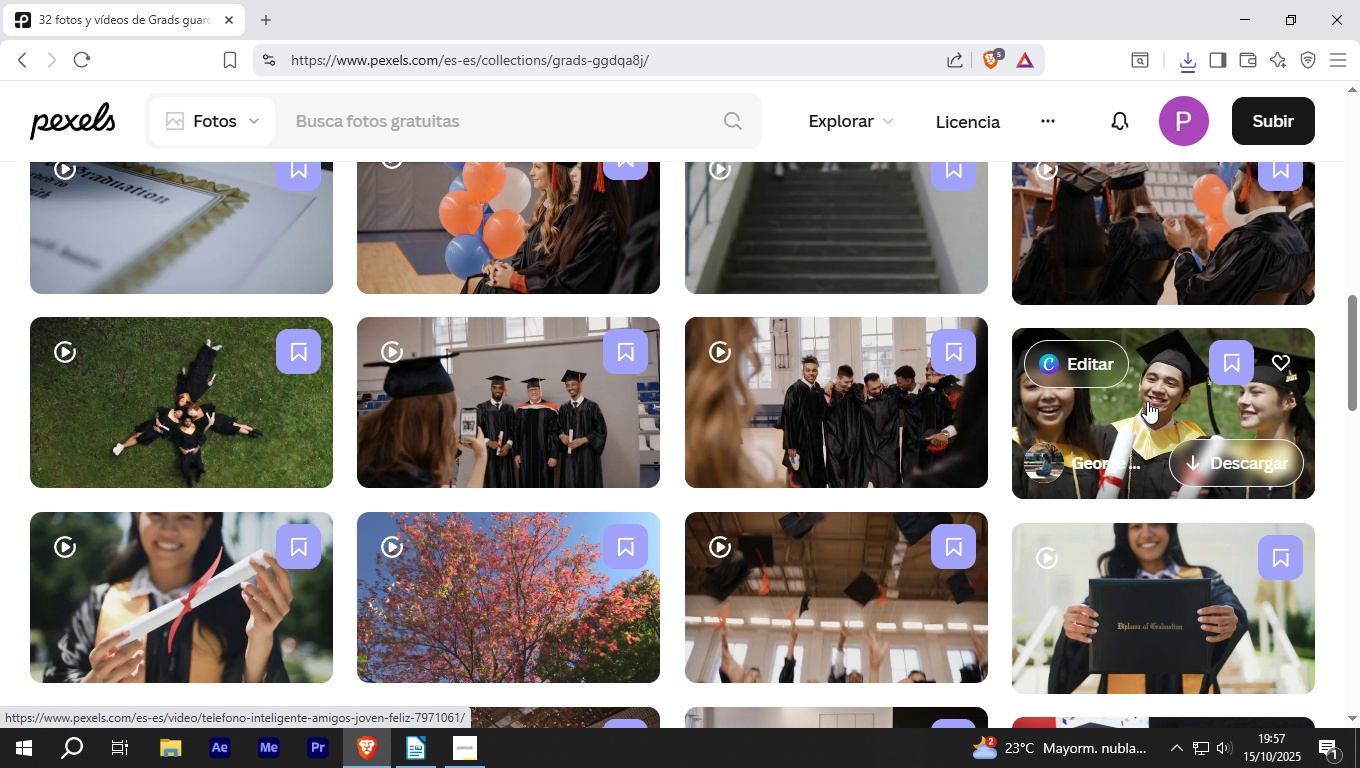 
wait(11.38)
 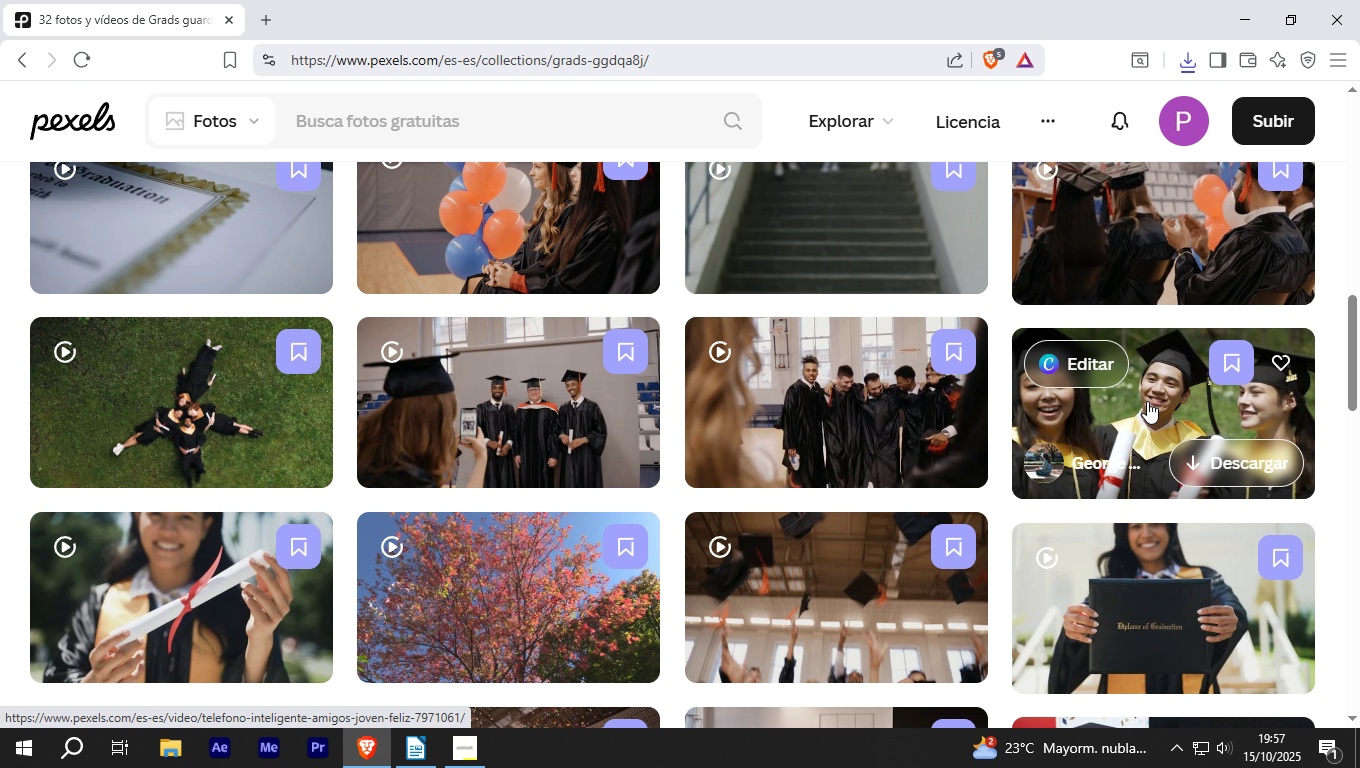 
left_click([264, 460])
 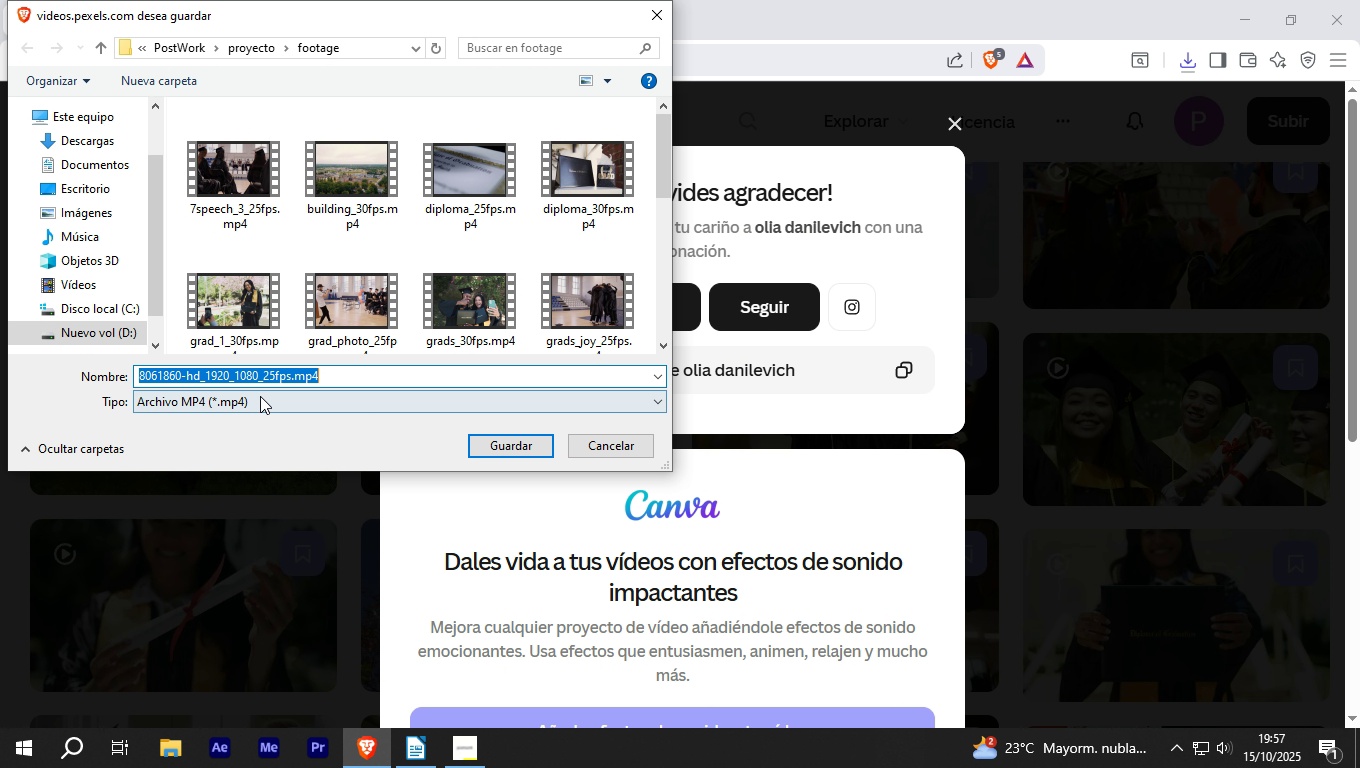 
left_click_drag(start_coordinate=[259, 372], to_coordinate=[105, 376])
 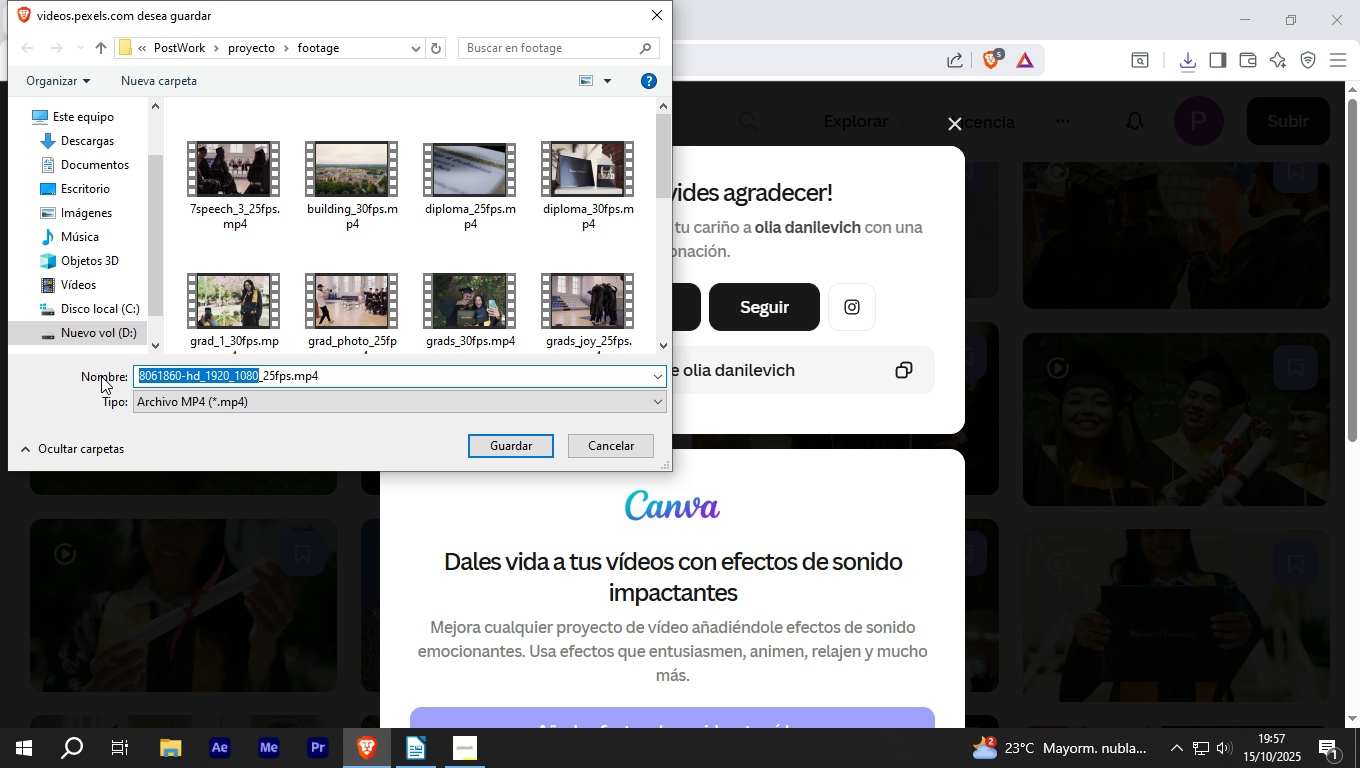 
type(campus)
key(NumpadEnter)
 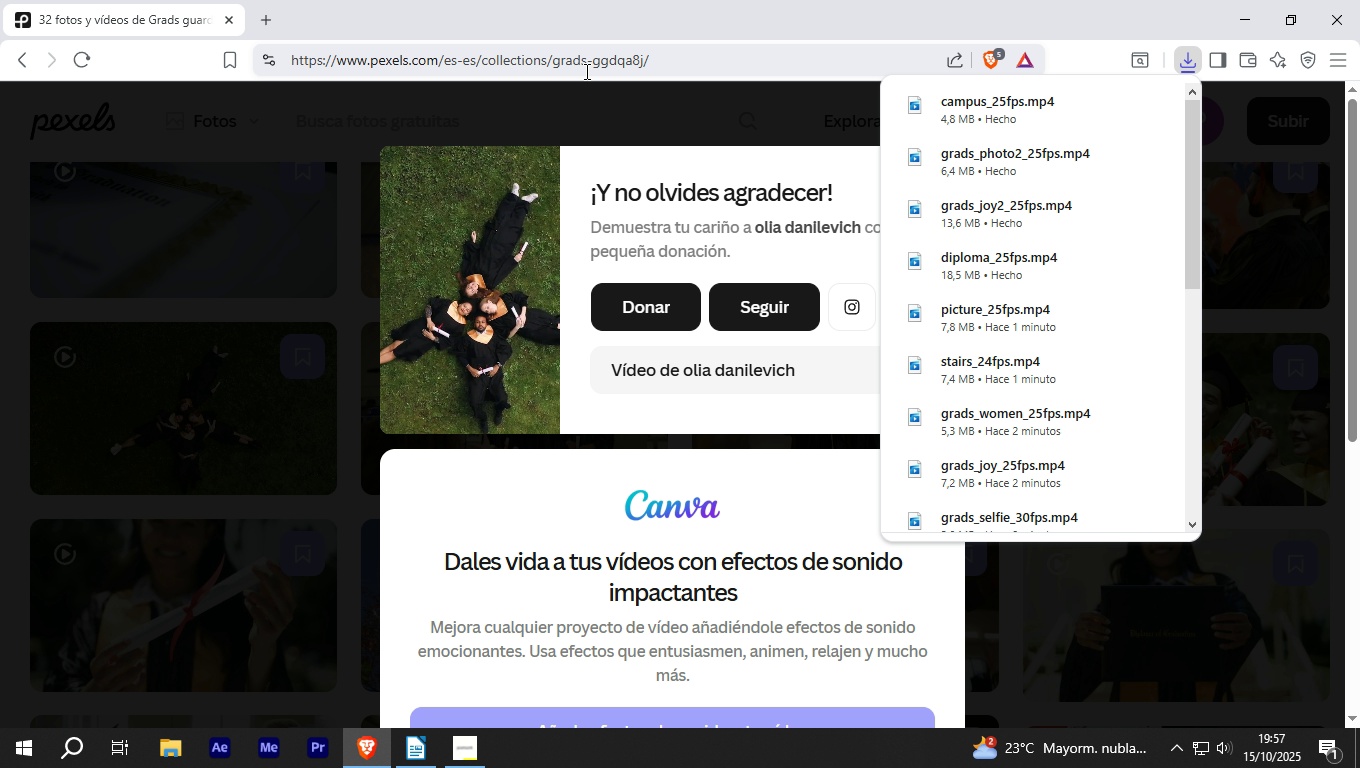 
left_click([575, 106])
 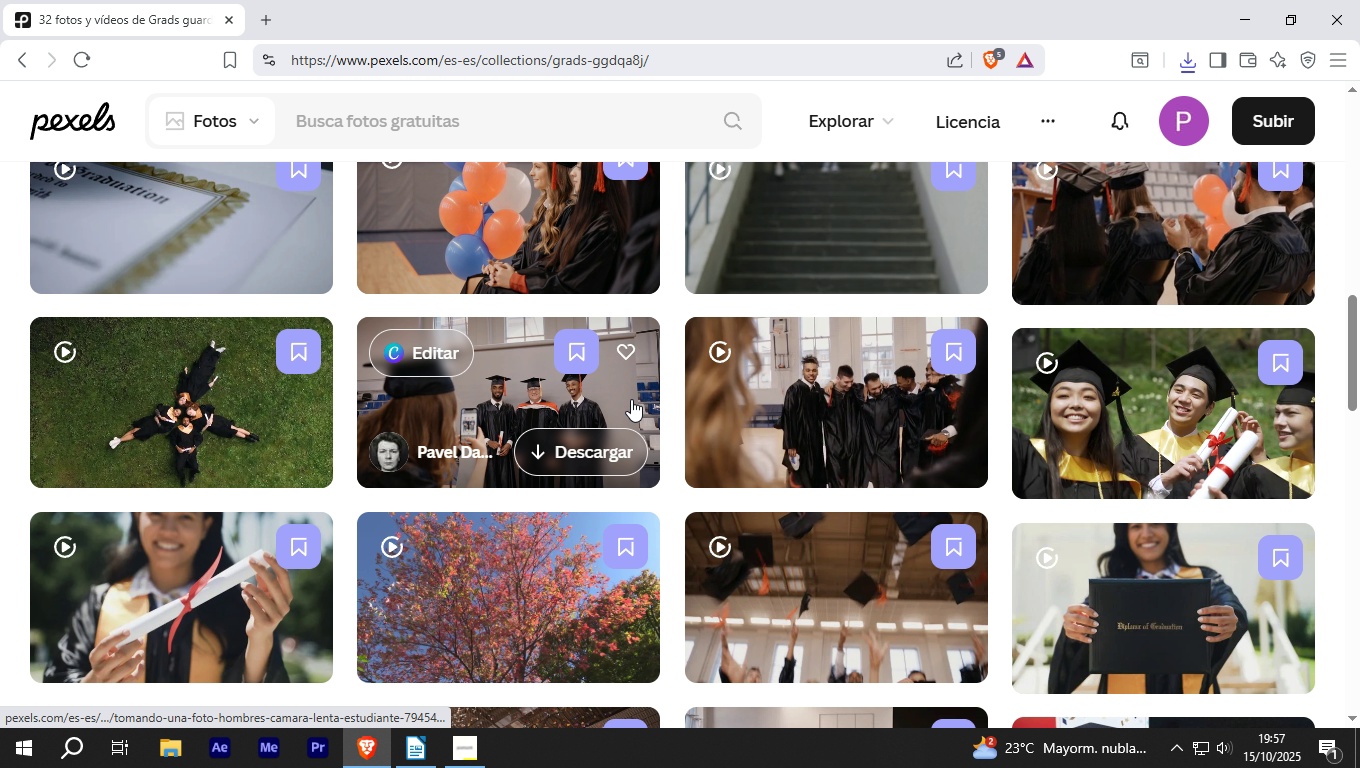 
scroll: coordinate [1099, 399], scroll_direction: down, amount: 2.0
 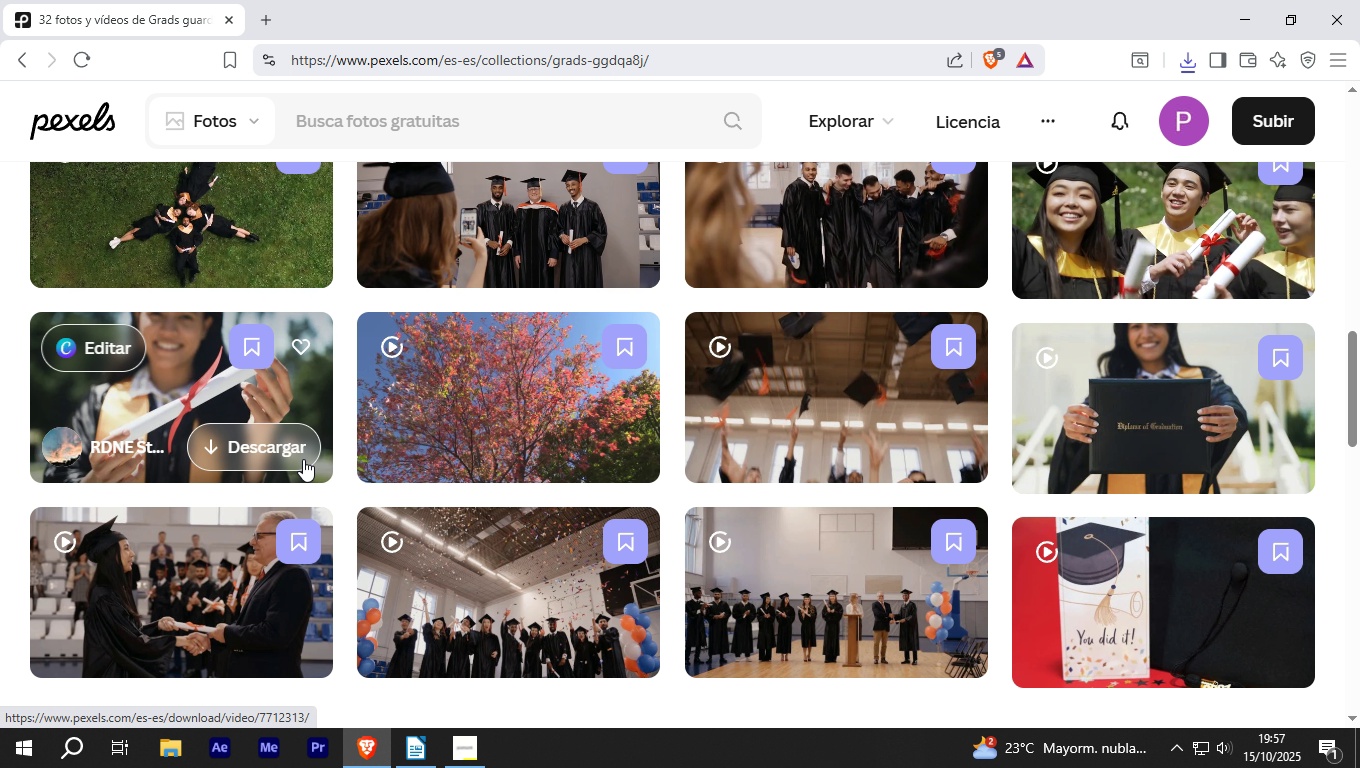 
left_click([278, 446])
 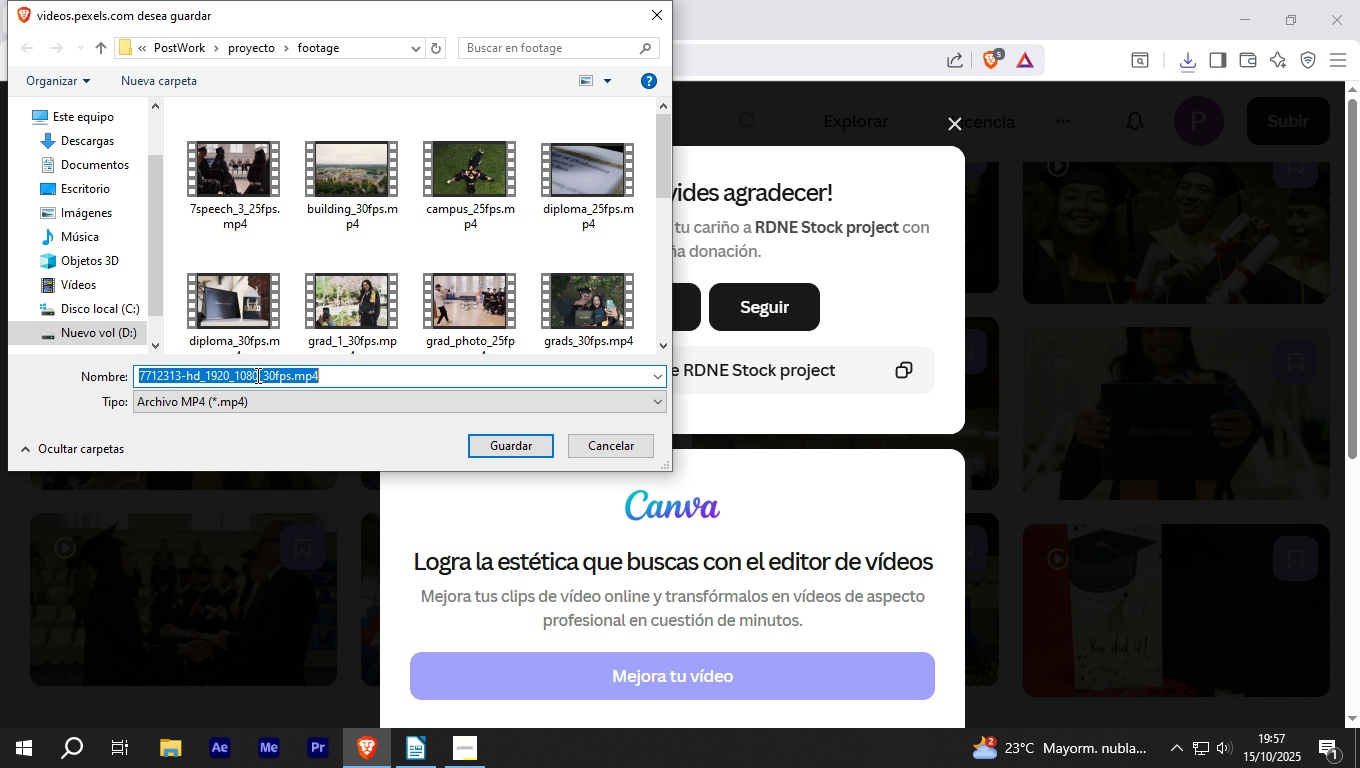 
left_click_drag(start_coordinate=[261, 375], to_coordinate=[94, 380])
 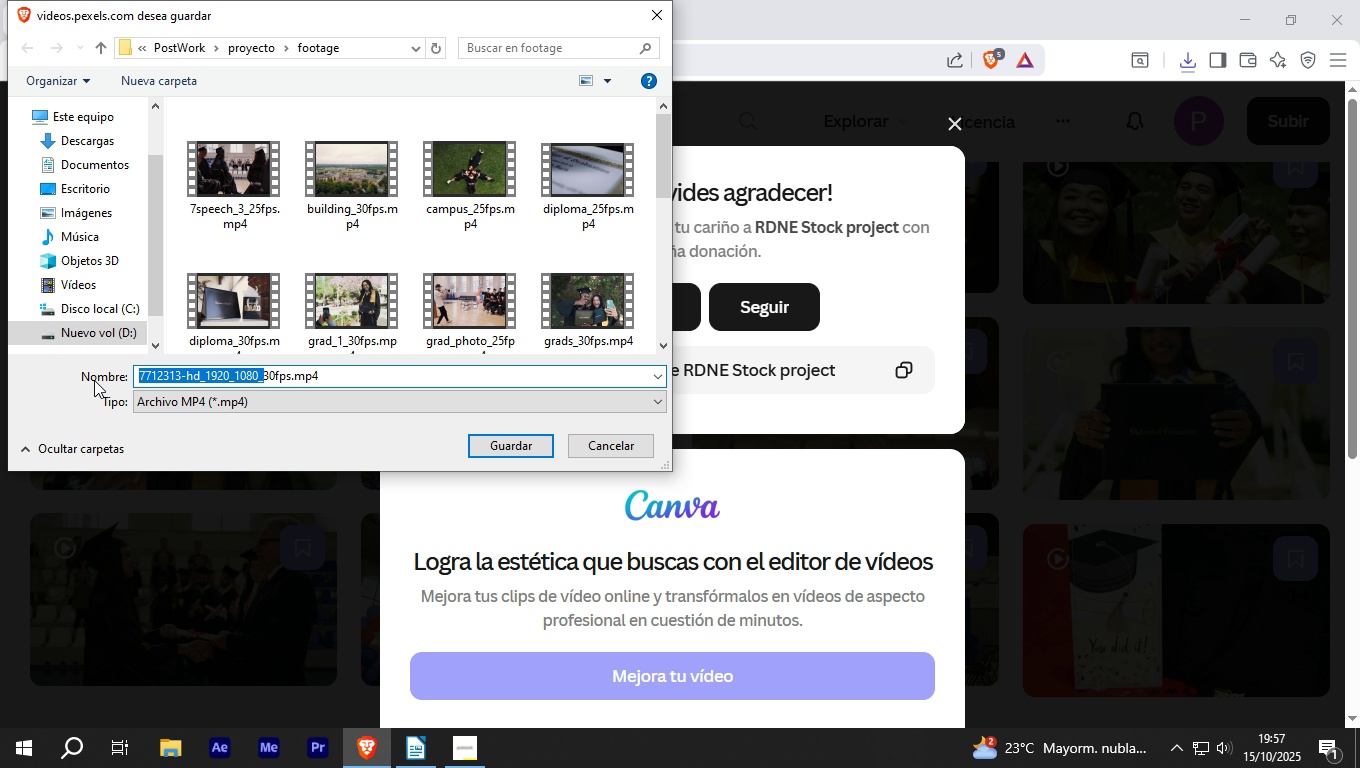 
type(grad_diploma_)
key(NumpadEnter)
 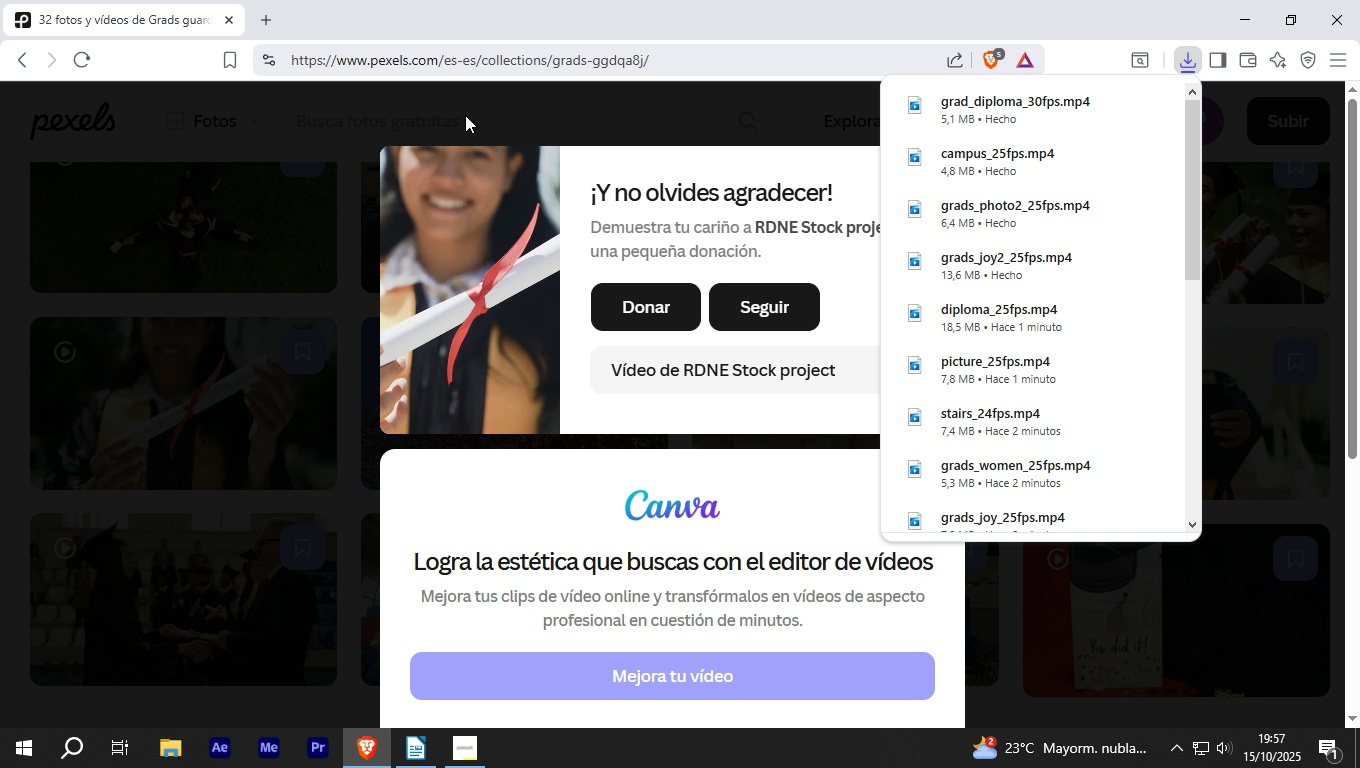 
left_click([541, 128])
 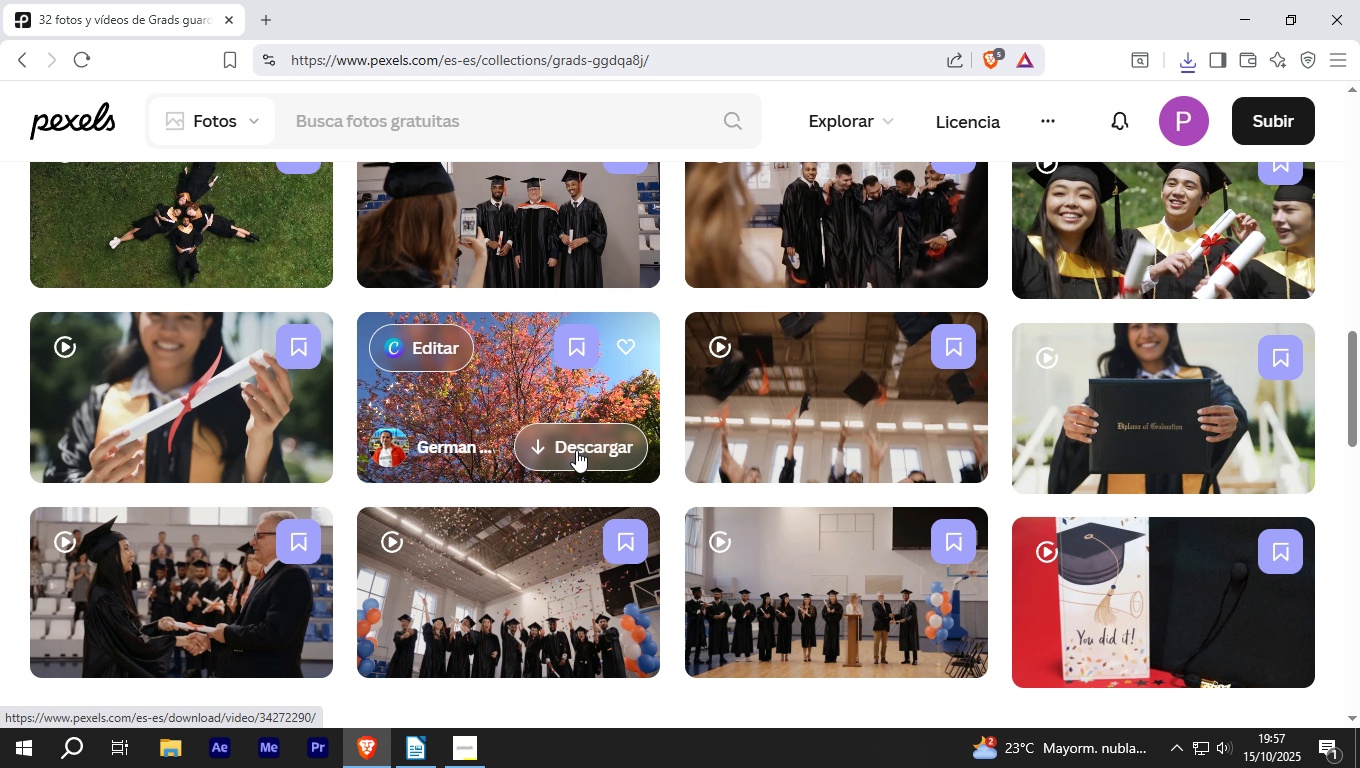 
left_click([576, 452])
 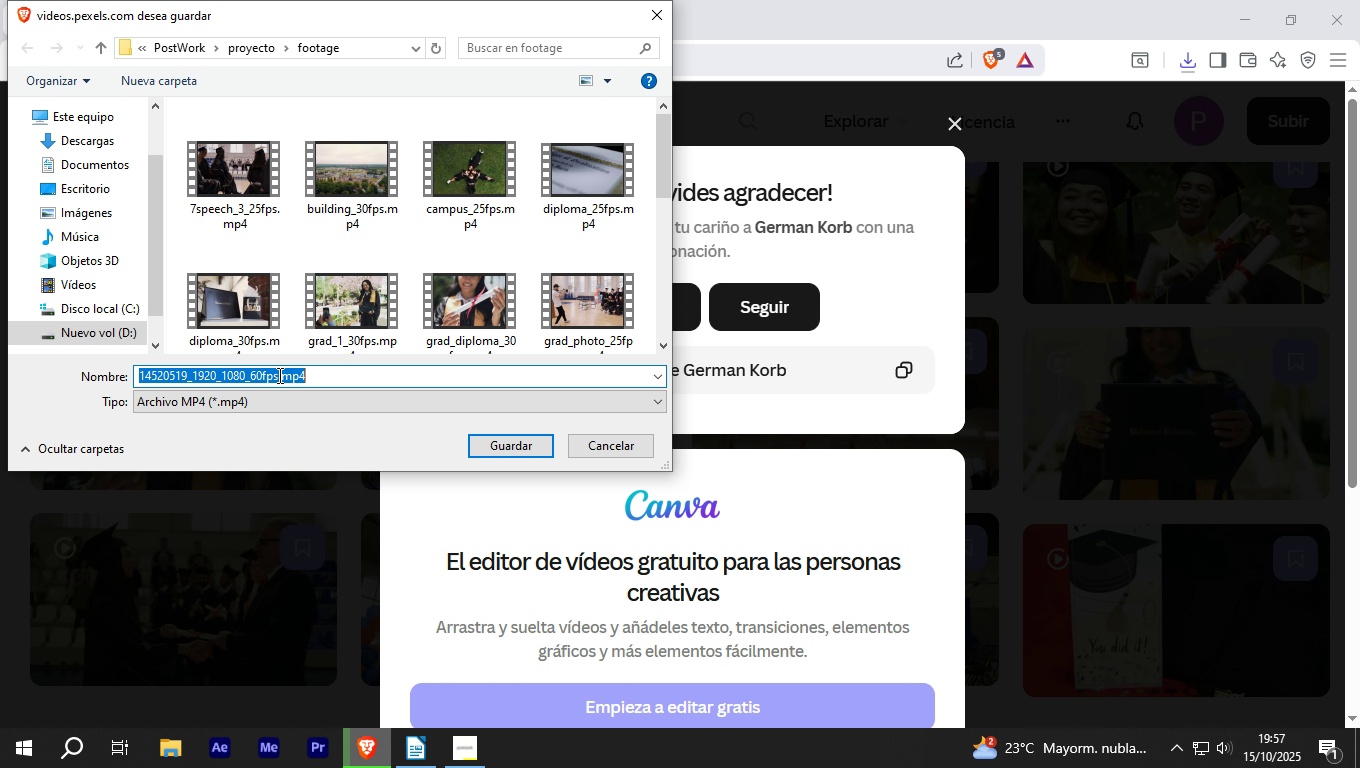 
left_click_drag(start_coordinate=[248, 379], to_coordinate=[17, 378])
 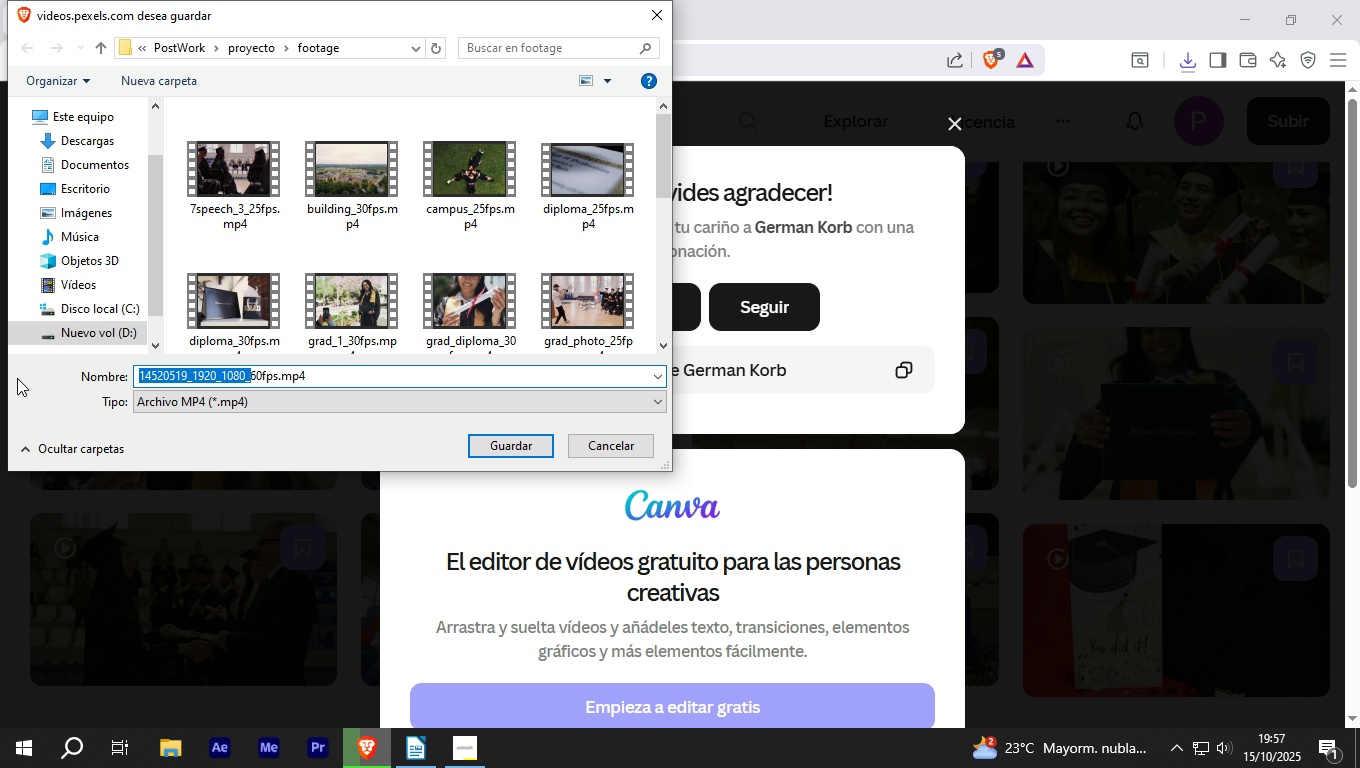 
type(tree_)
key(NumpadEnter)
 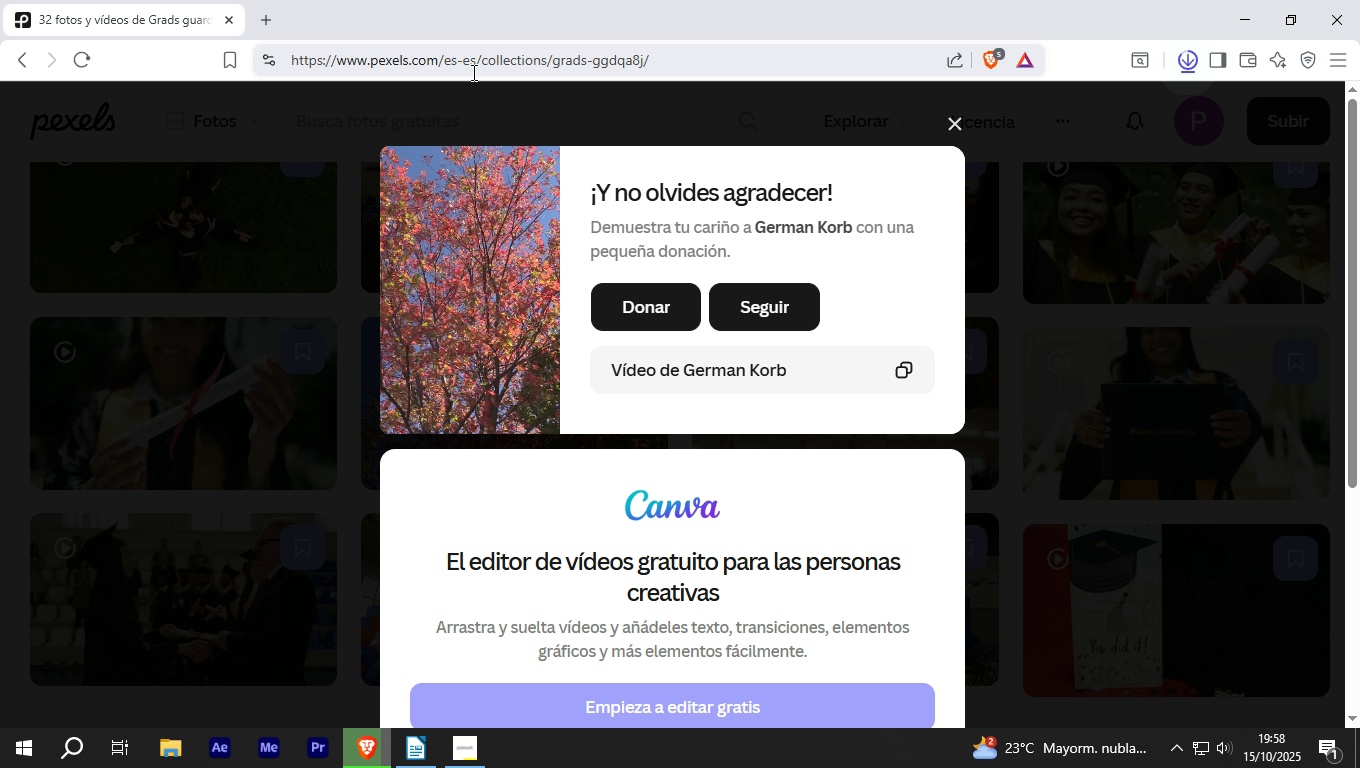 
left_click([497, 92])
 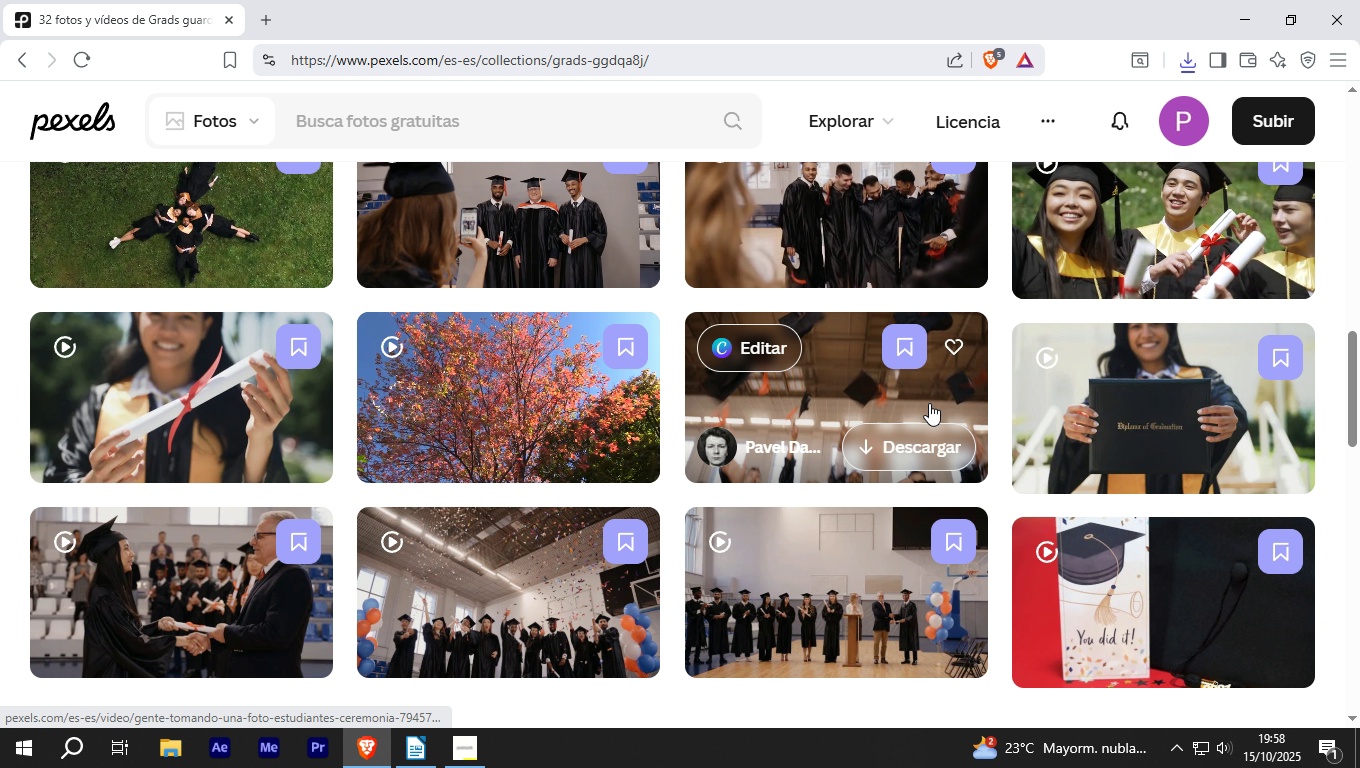 
left_click([910, 445])
 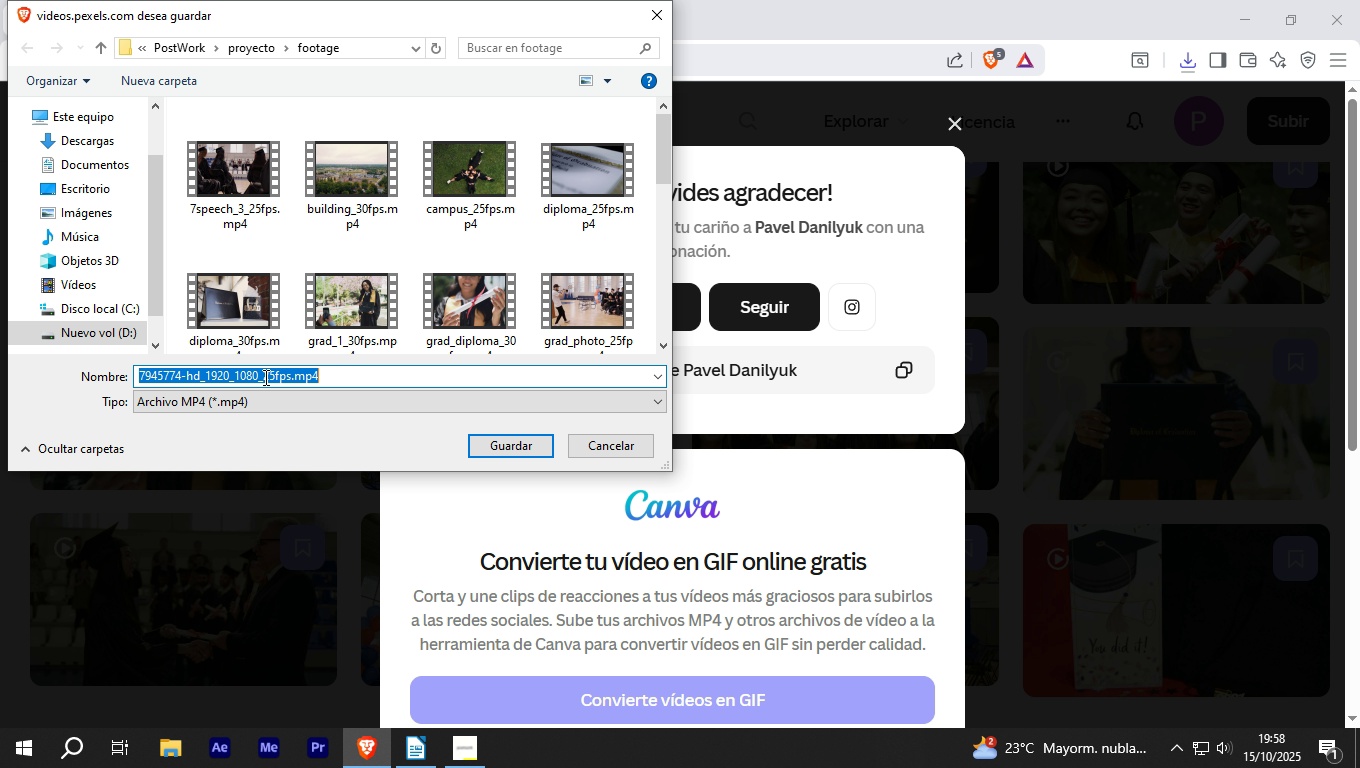 
left_click_drag(start_coordinate=[258, 379], to_coordinate=[0, 380])
 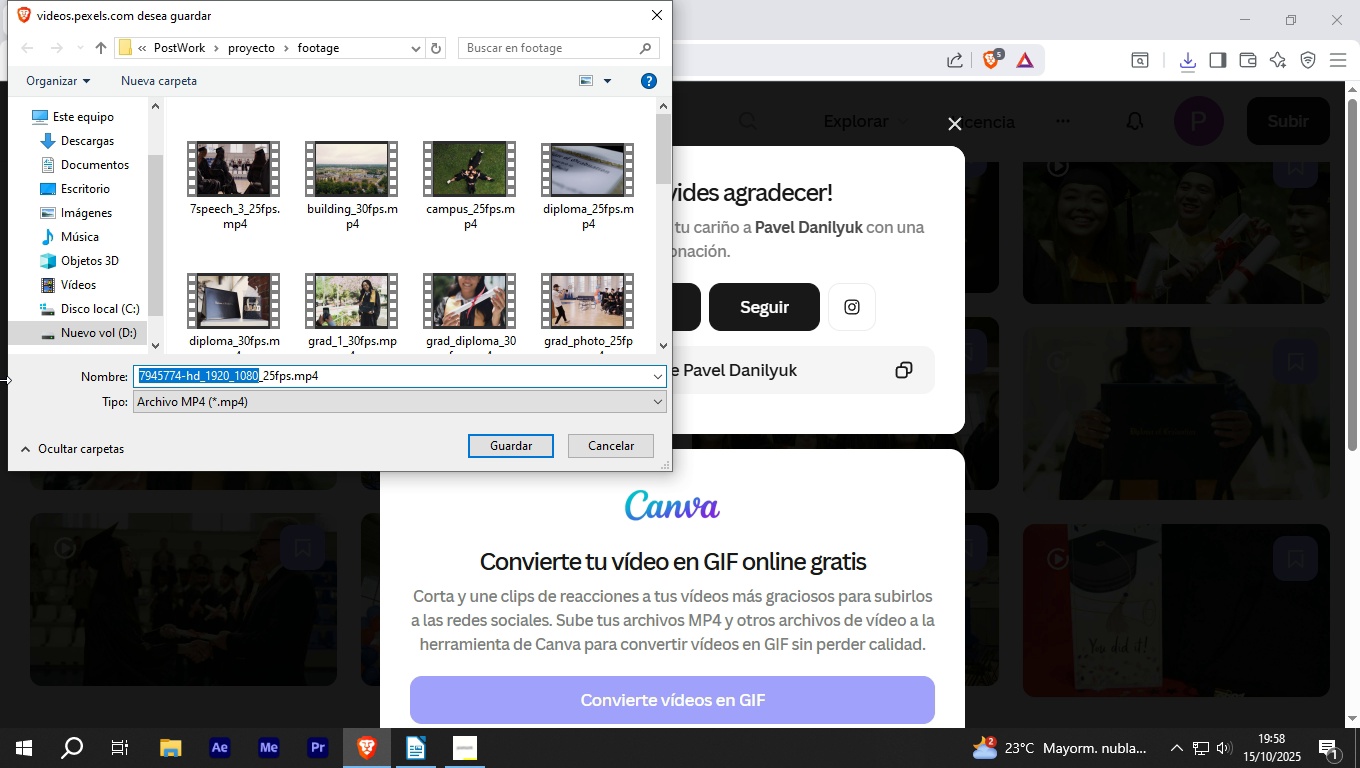 
type(hats)
key(NumpadEnter)
 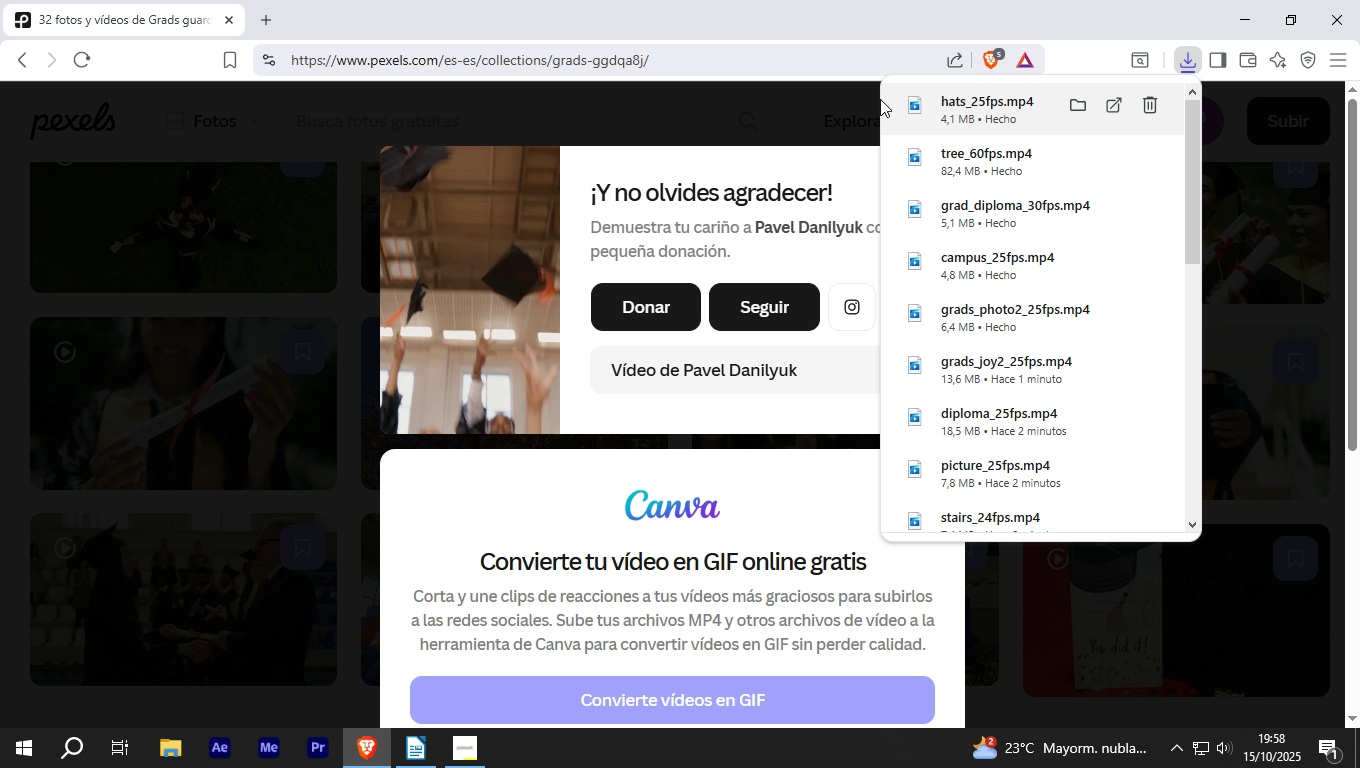 
left_click([801, 107])
 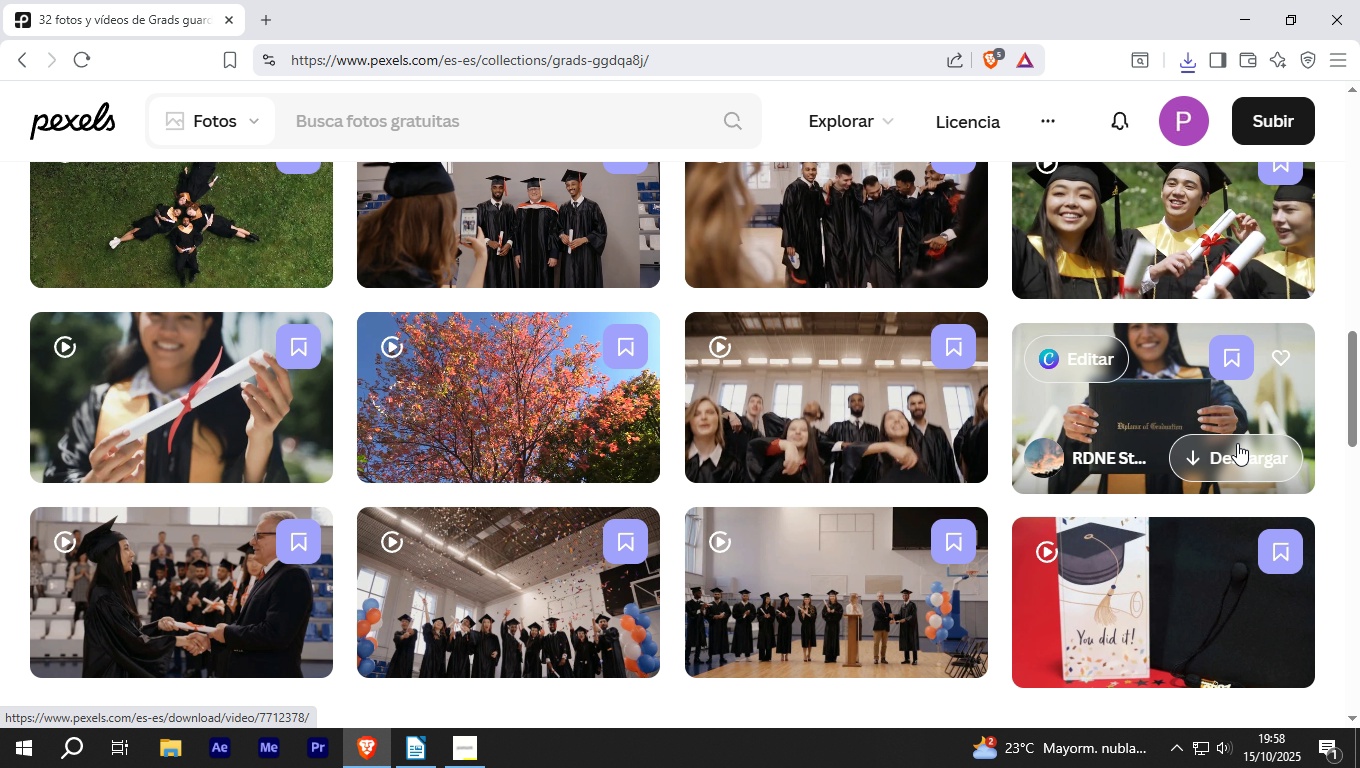 
left_click([1238, 457])
 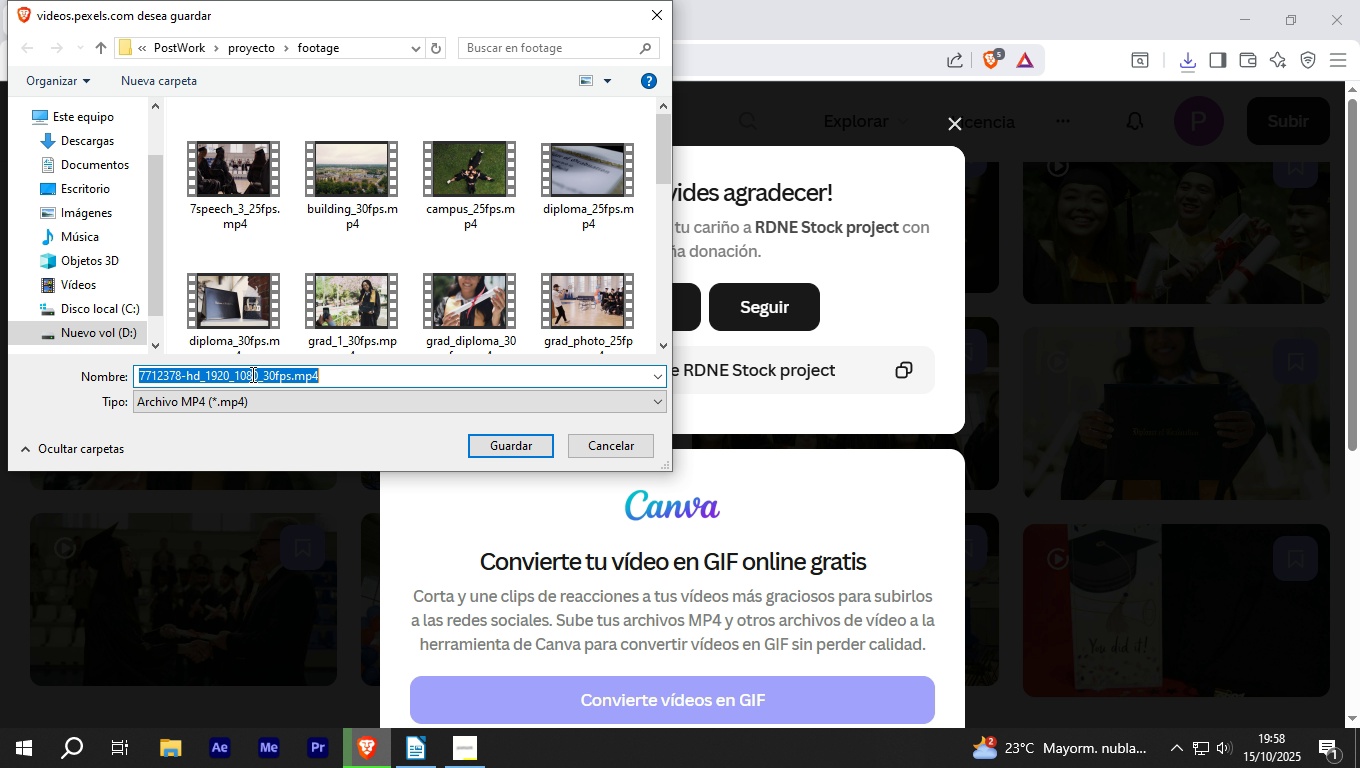 
left_click_drag(start_coordinate=[259, 375], to_coordinate=[1, 375])
 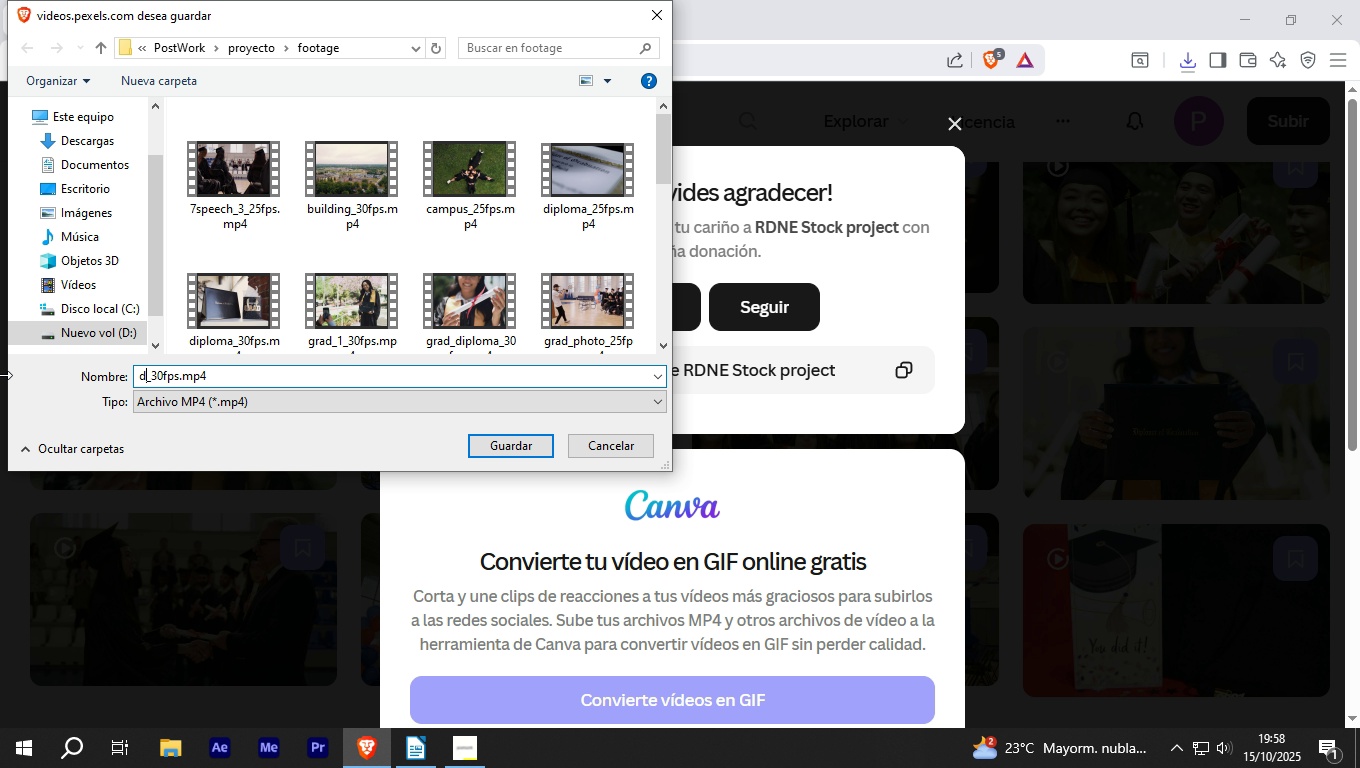 
type(diploma2)
key(NumpadEnter)
 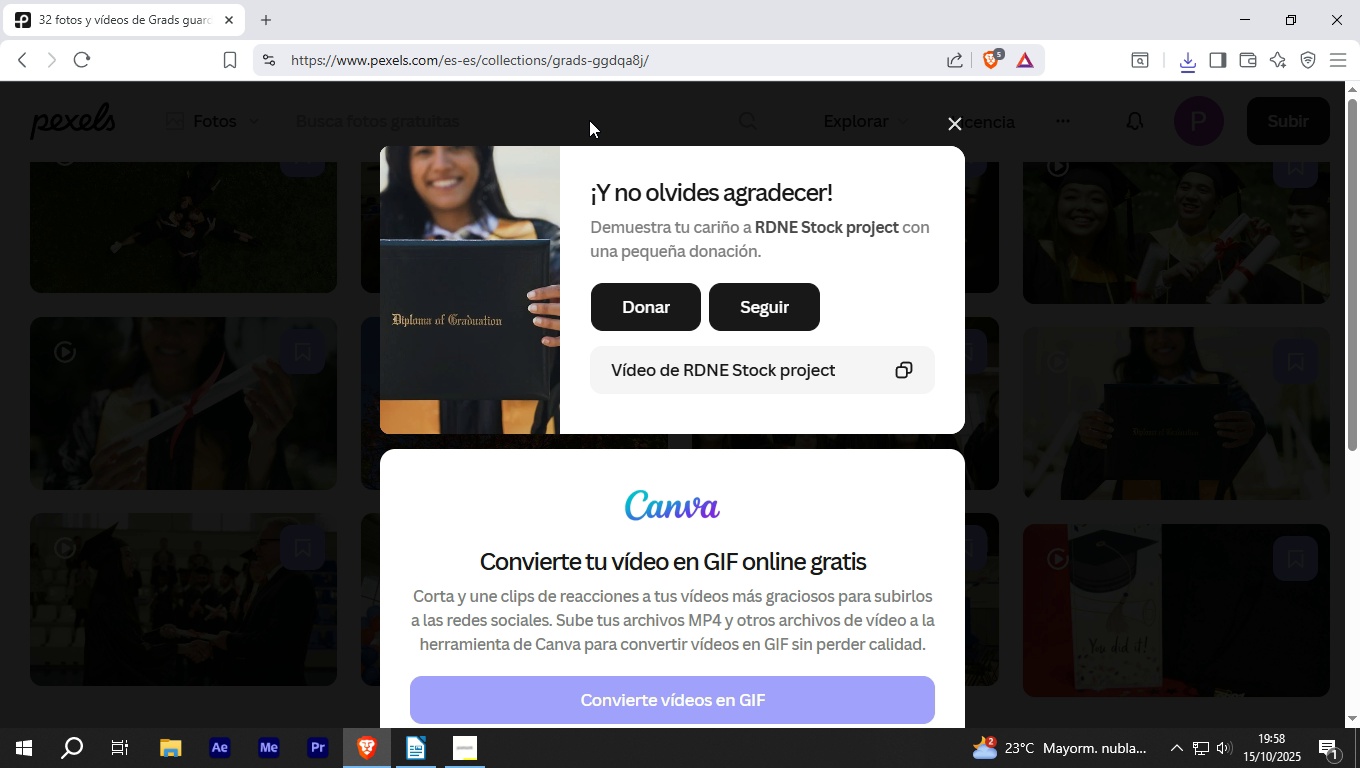 
left_click([610, 107])
 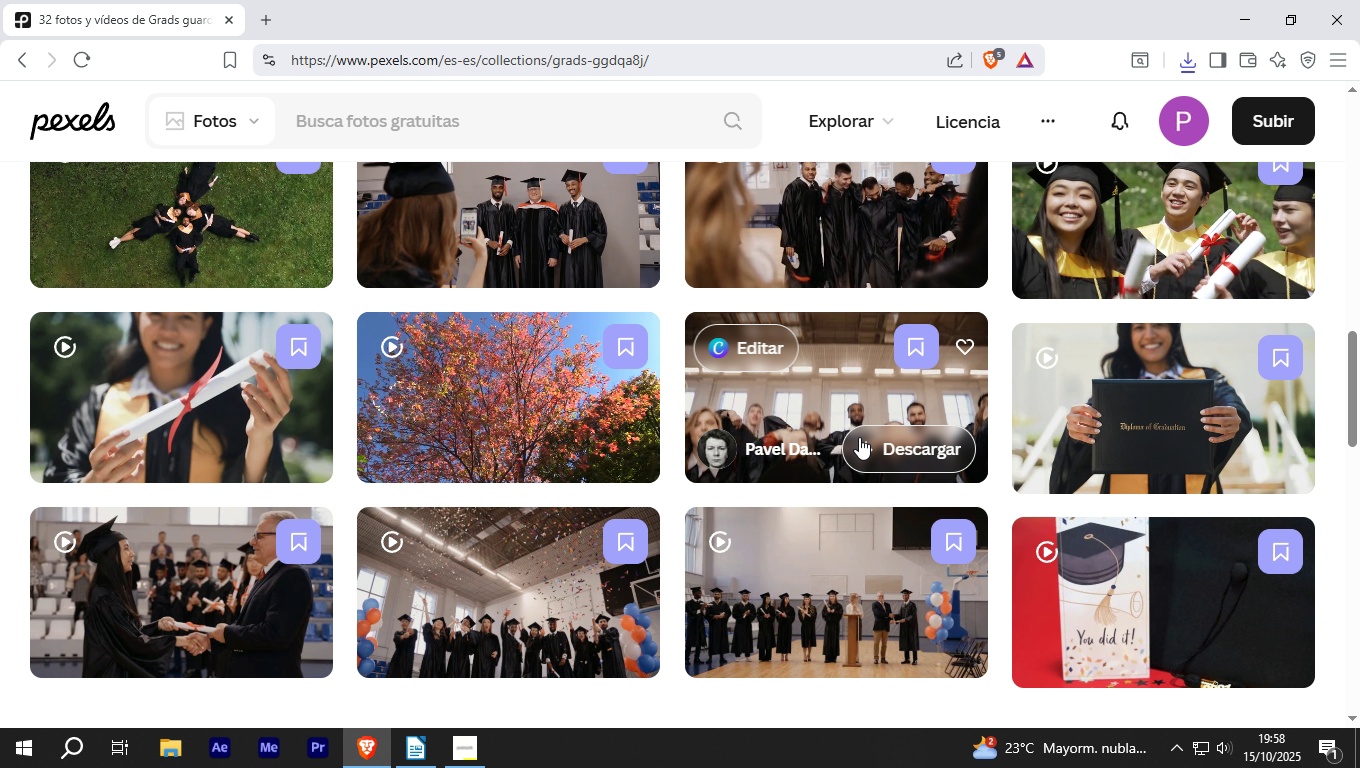 
scroll: coordinate [858, 435], scroll_direction: down, amount: 2.0
 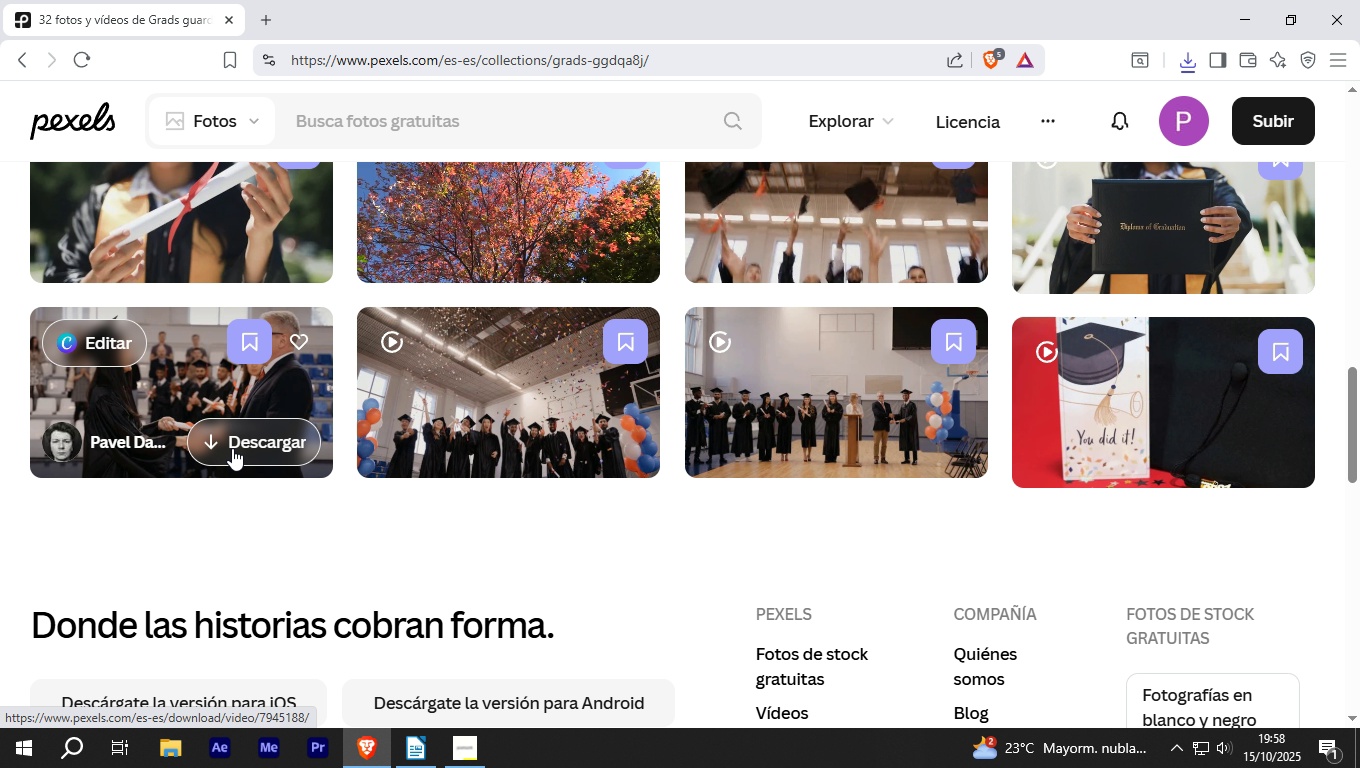 
left_click([232, 448])
 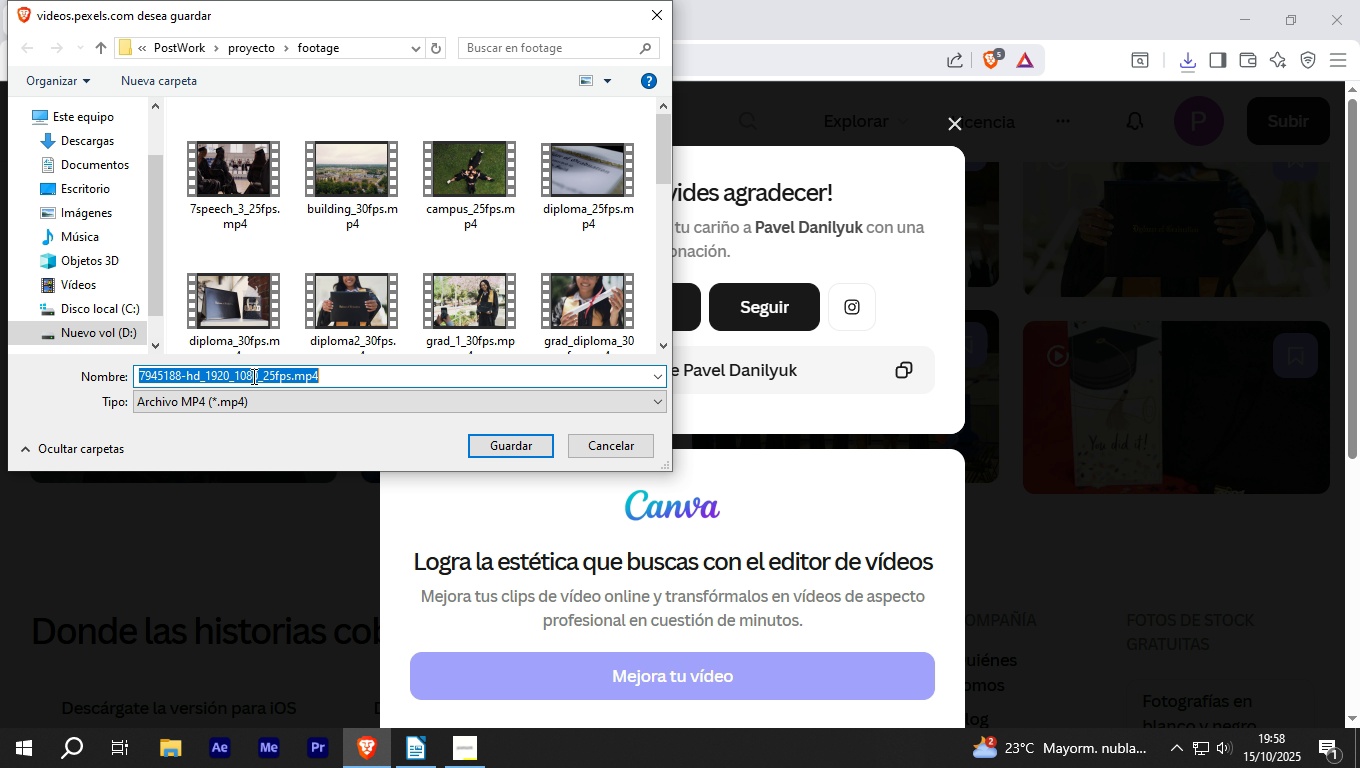 
left_click_drag(start_coordinate=[256, 375], to_coordinate=[34, 374])
 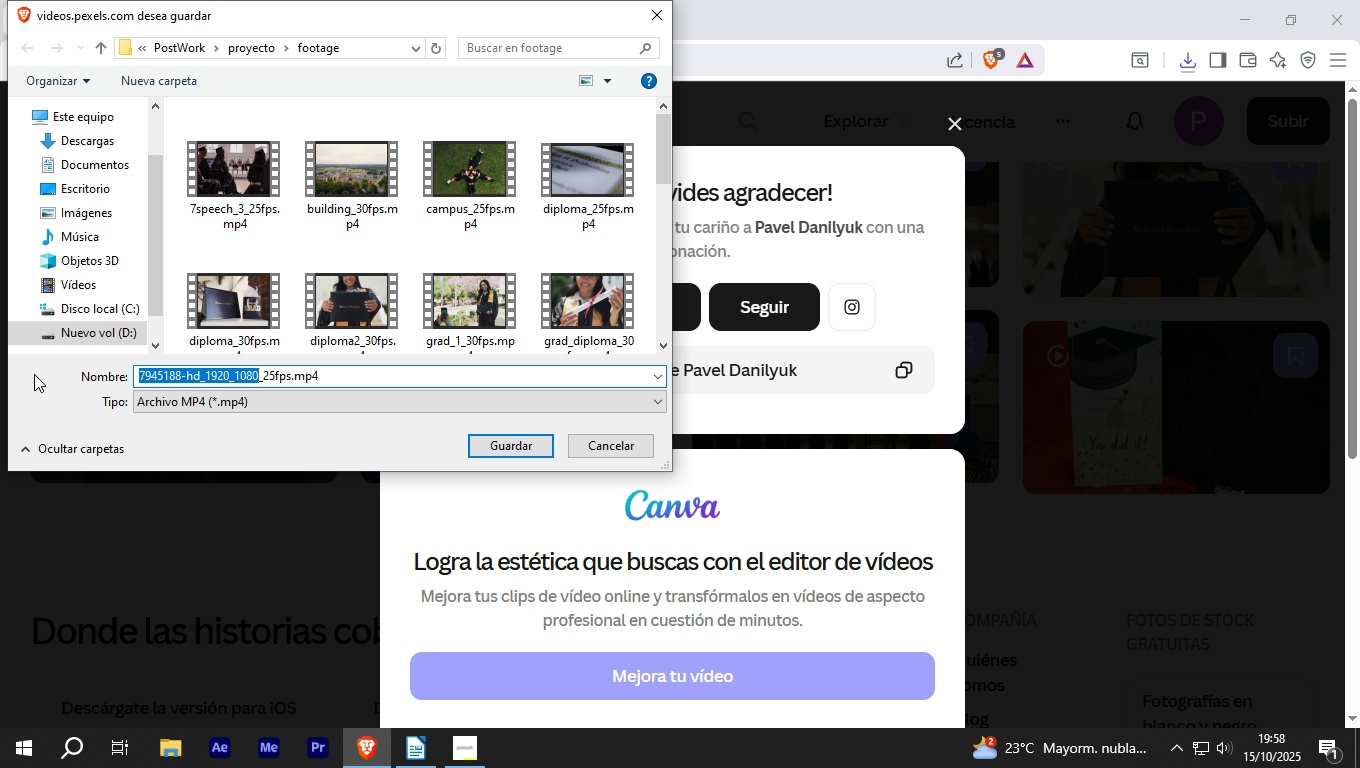 
type(diploma_get)
key(NumpadEnter)
 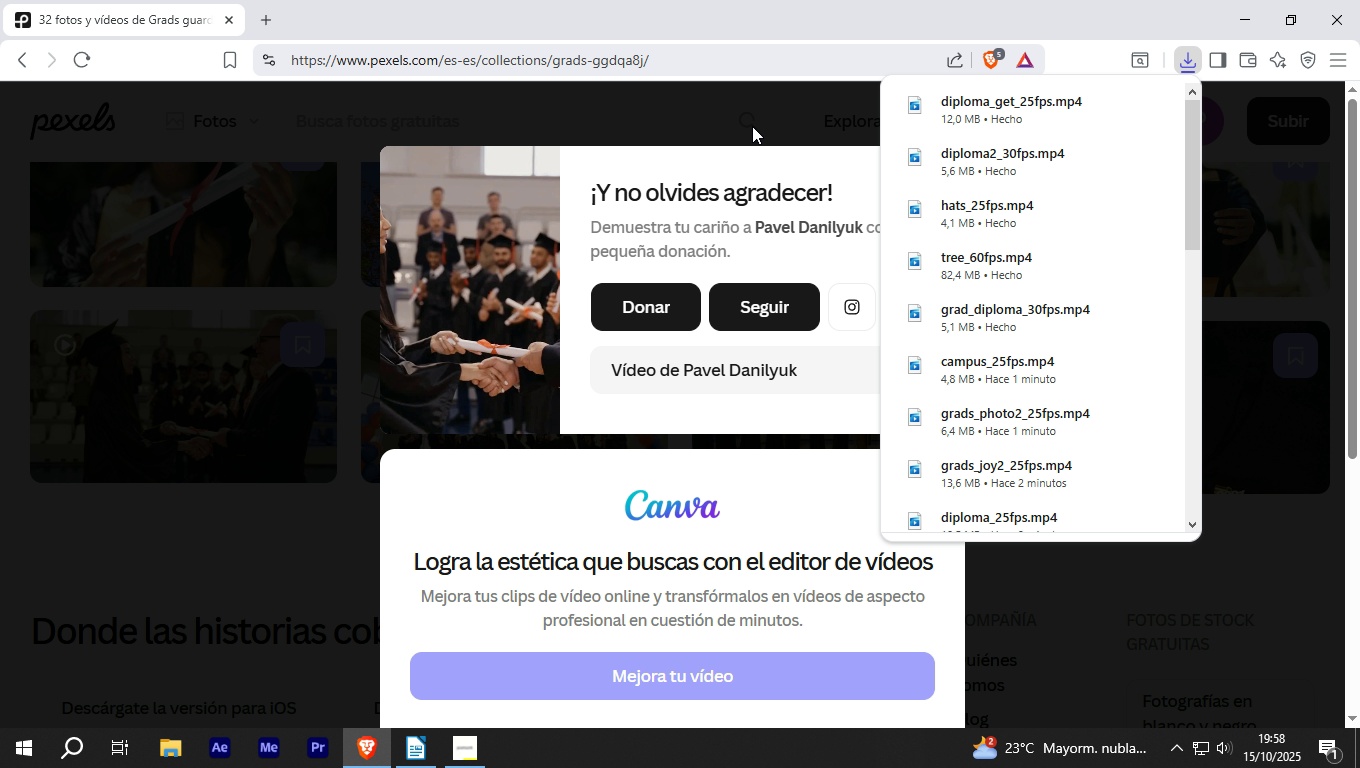 
left_click([644, 97])
 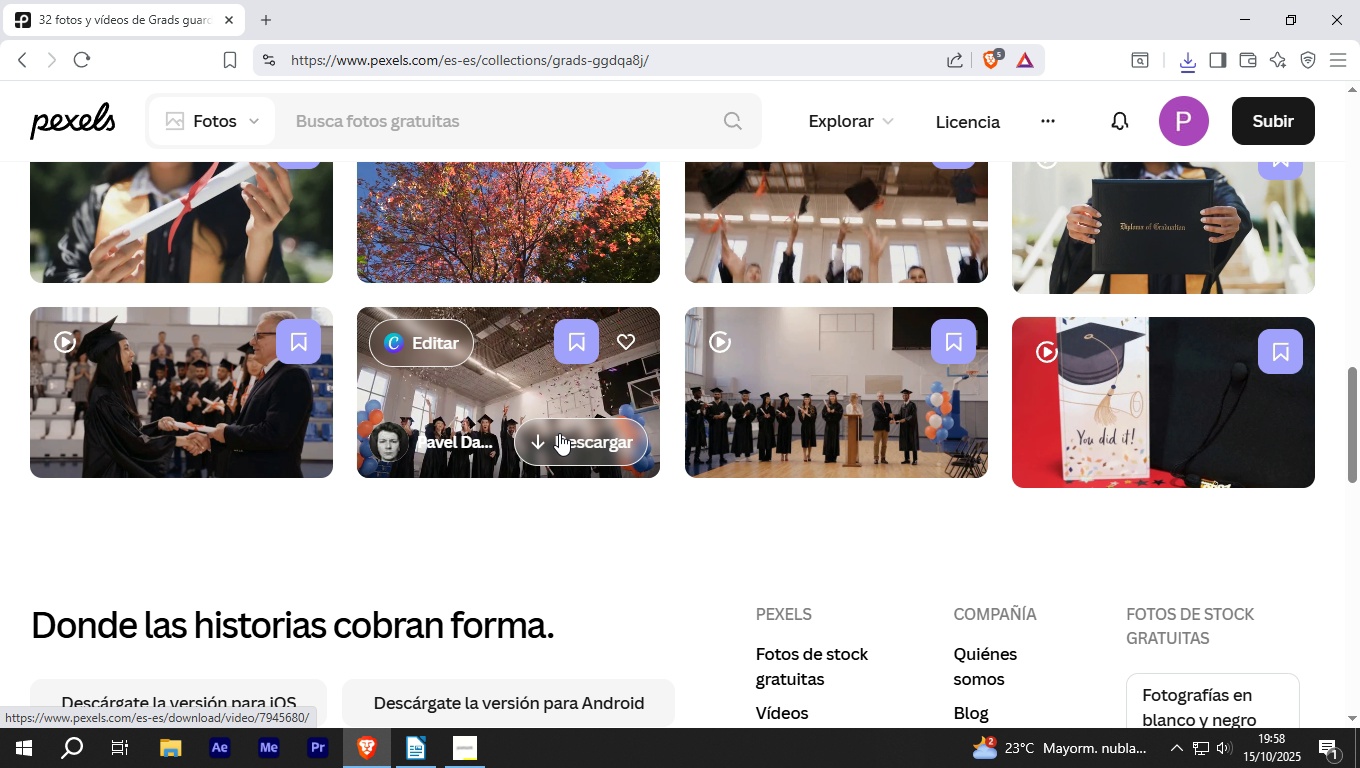 
left_click([559, 433])
 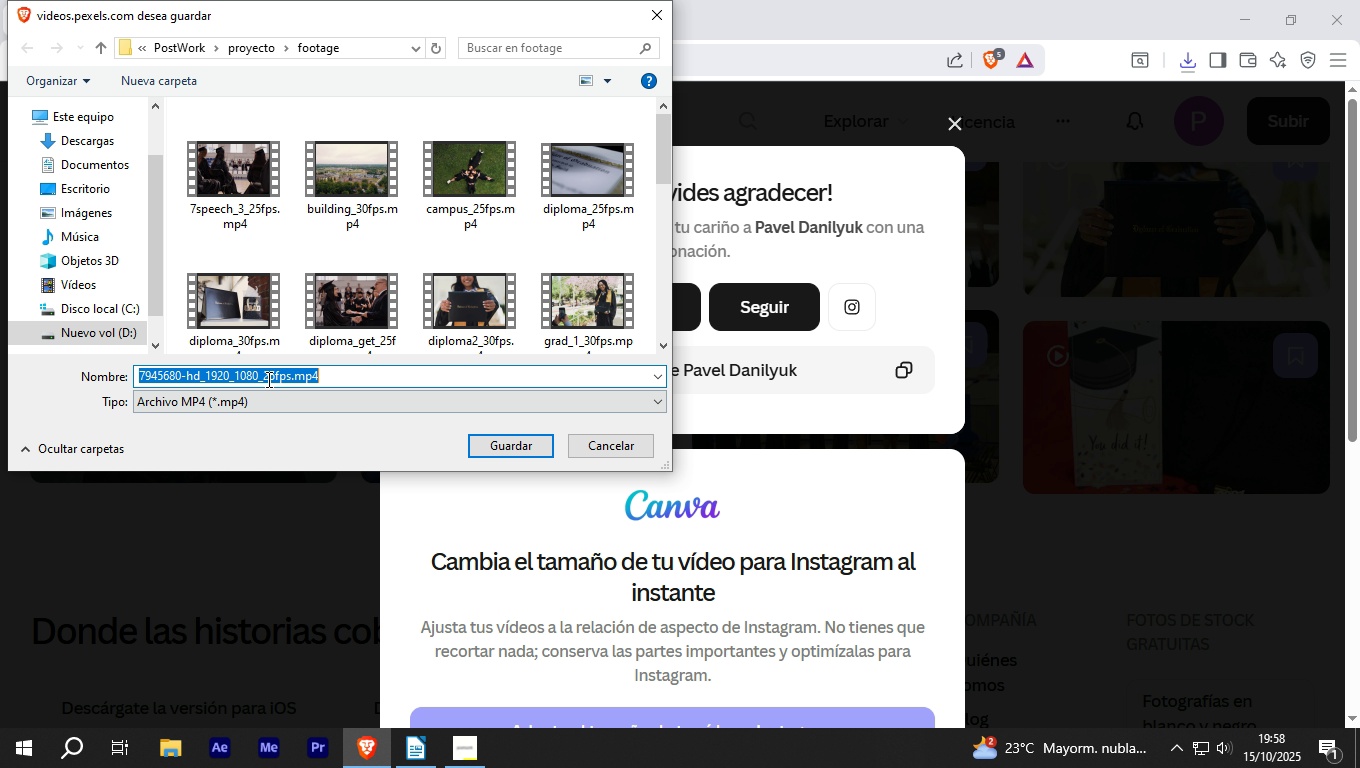 
left_click_drag(start_coordinate=[256, 377], to_coordinate=[51, 383])
 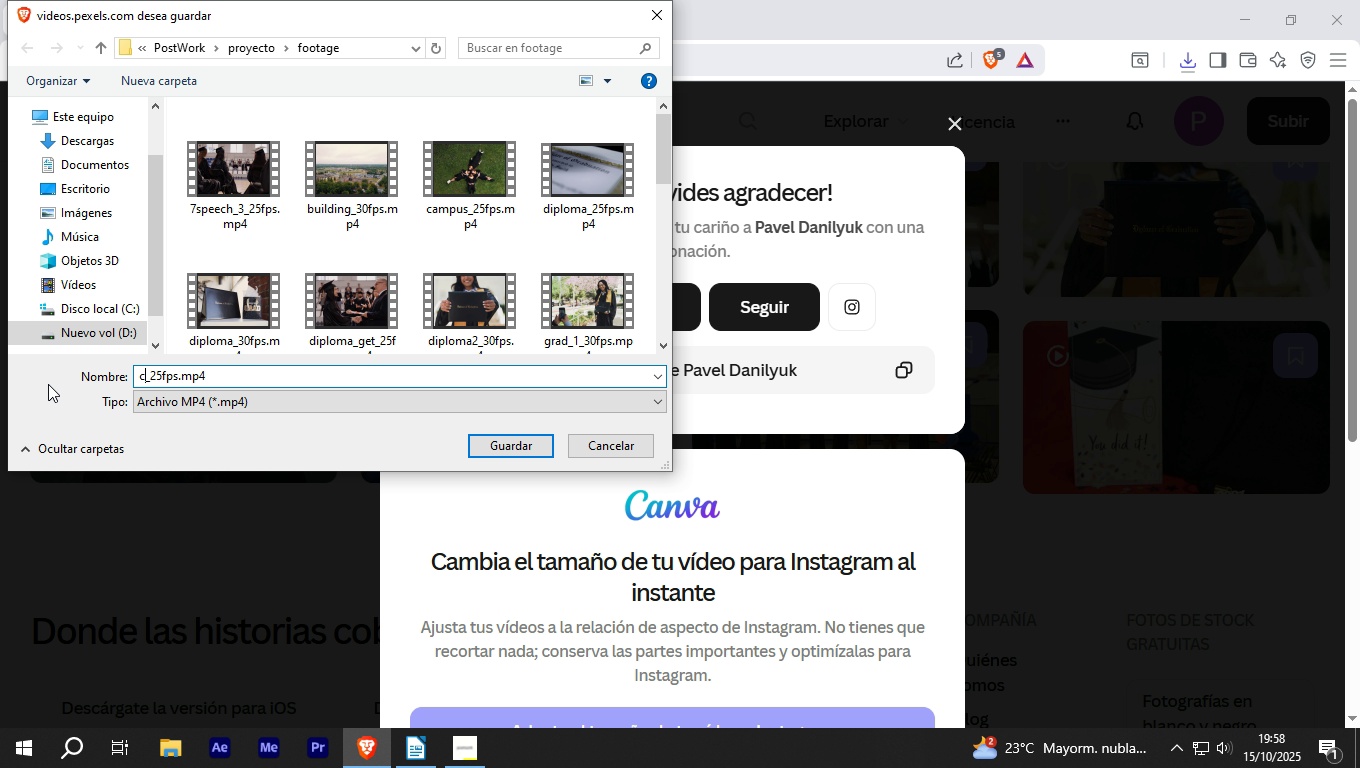 
type(confeti)
key(NumpadEnter)
 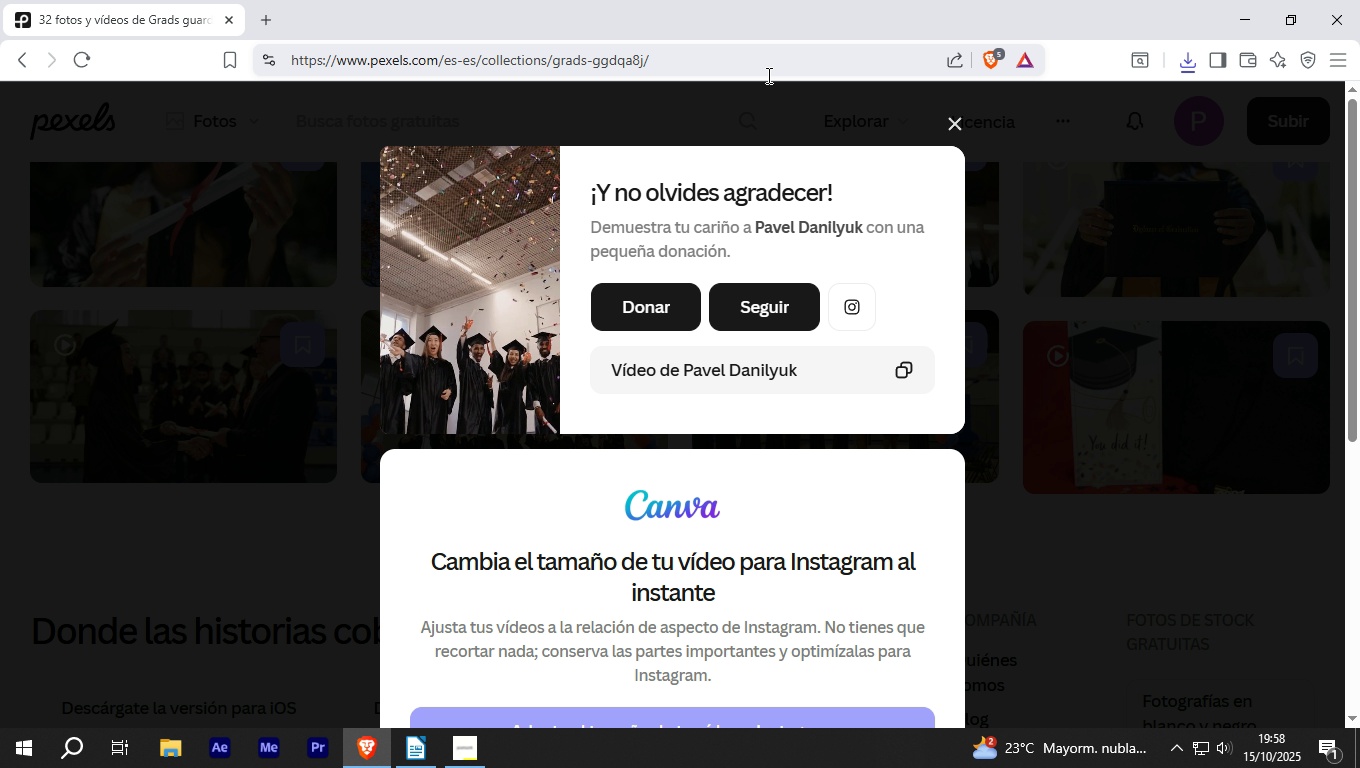 
left_click([694, 93])
 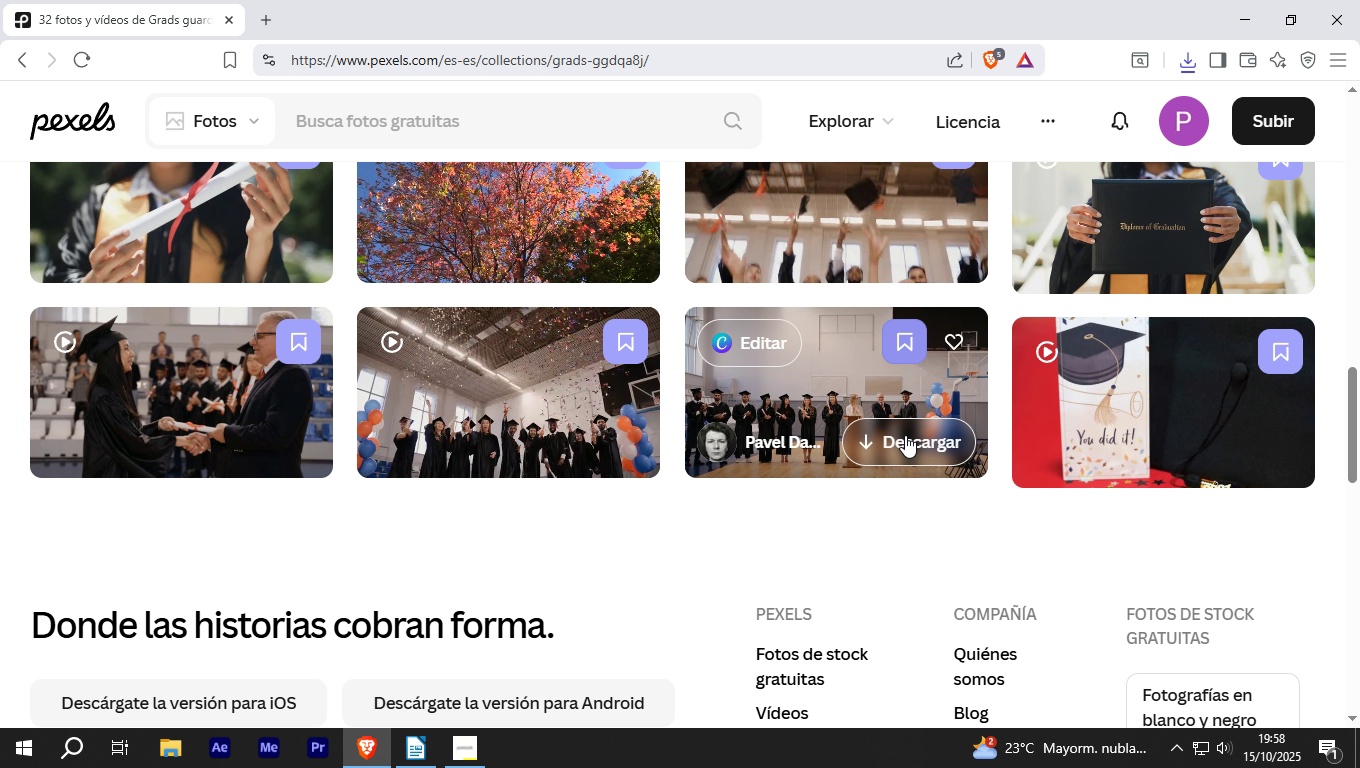 
left_click([911, 443])
 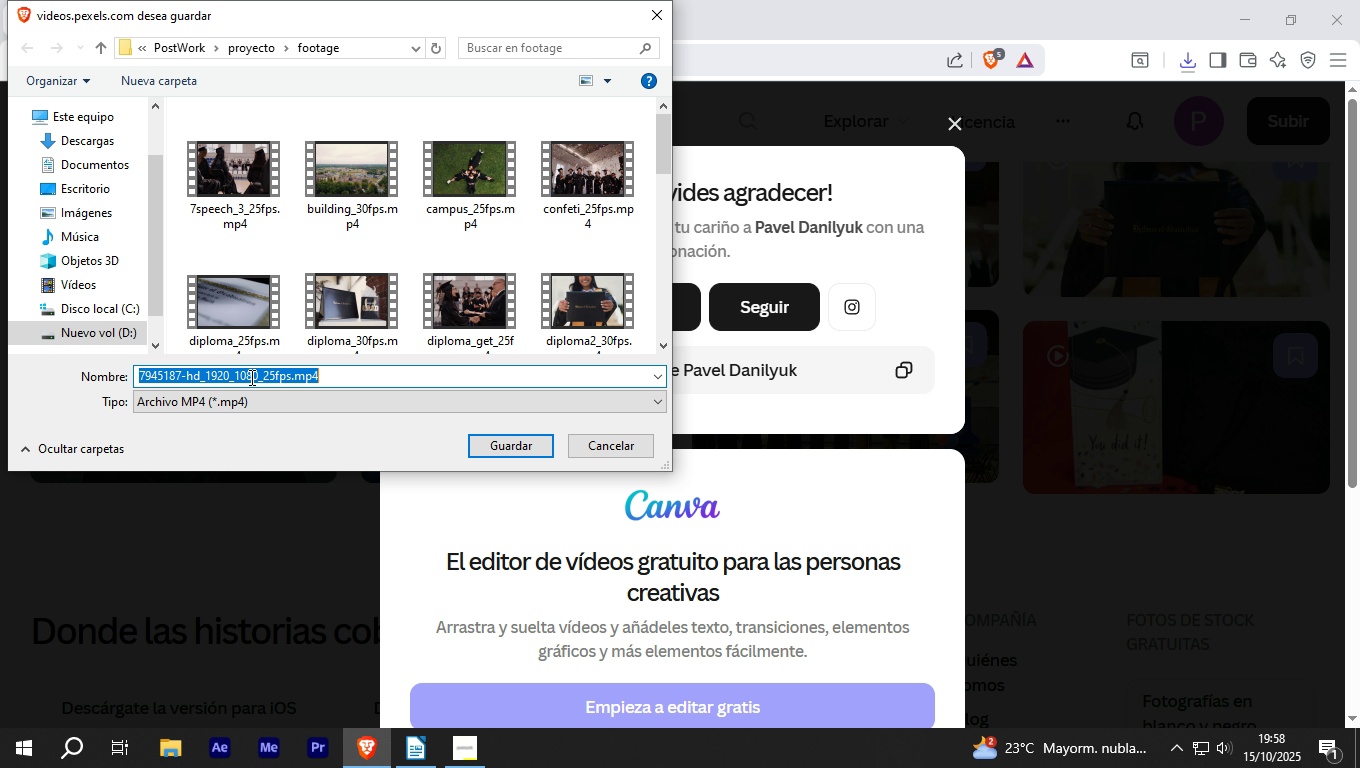 
left_click_drag(start_coordinate=[256, 375], to_coordinate=[113, 375])
 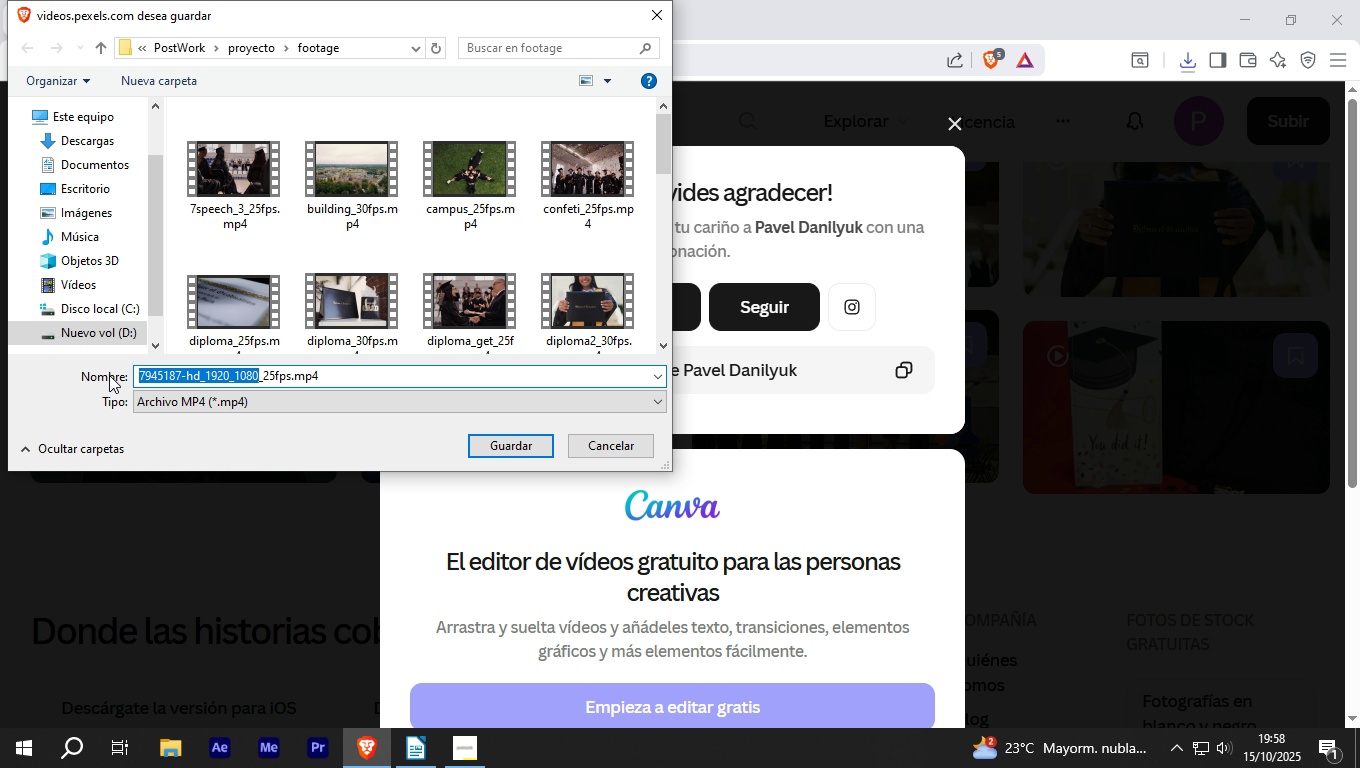 
type(final)
key(NumpadEnter)
 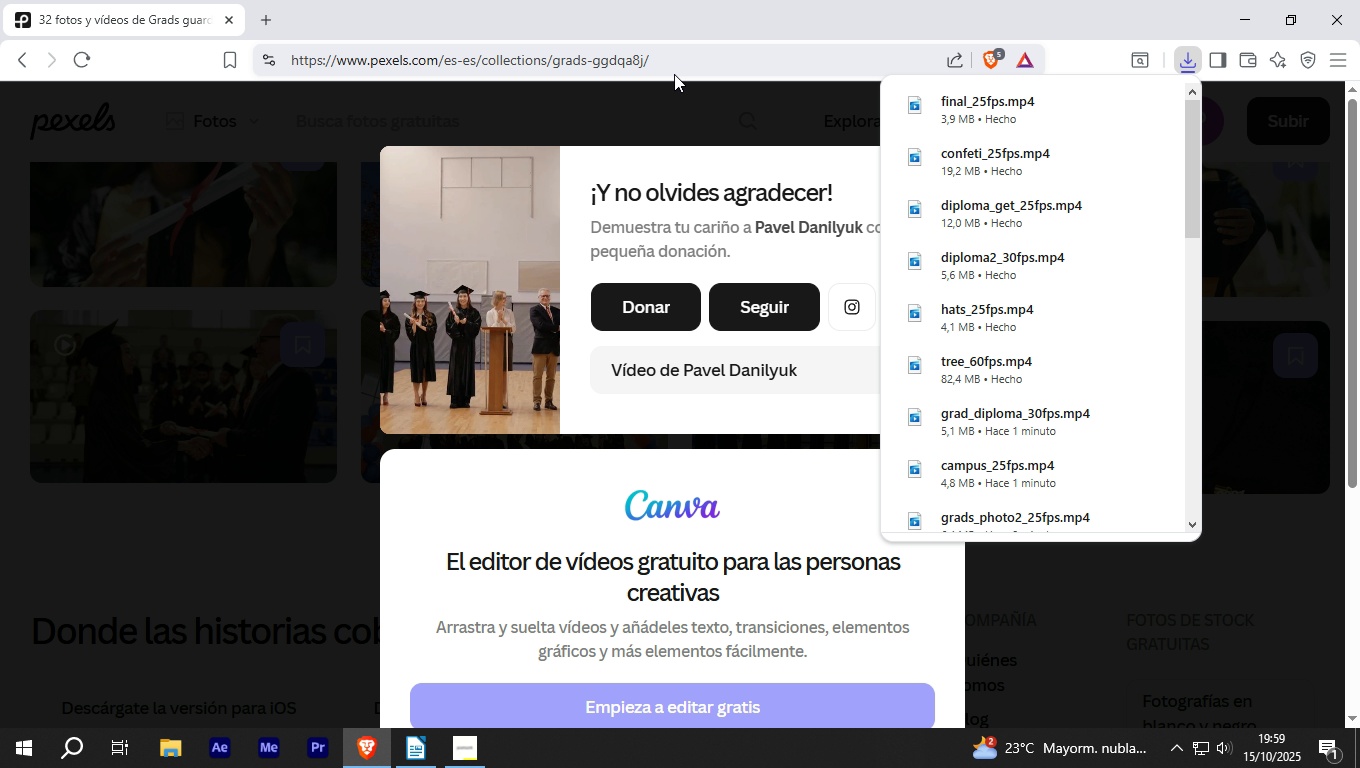 
left_click([666, 102])
 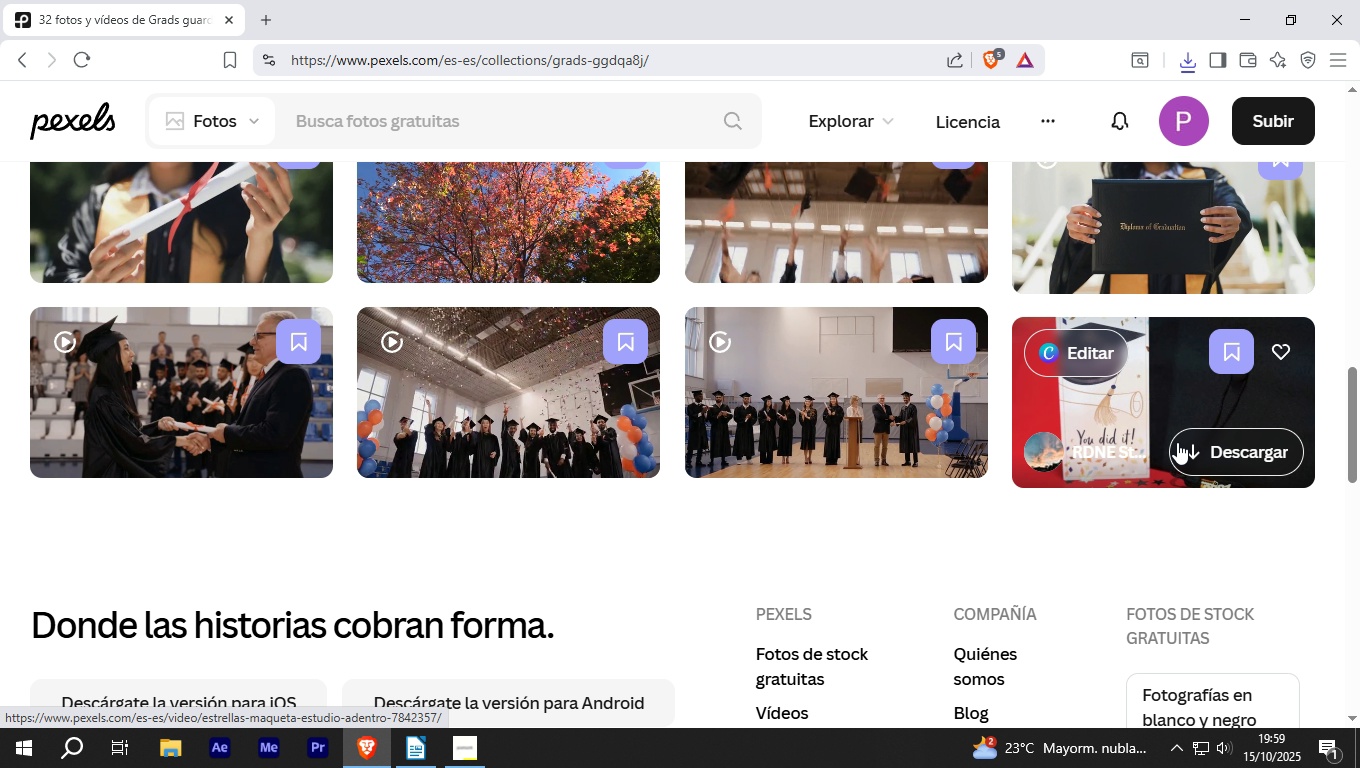 
left_click([1197, 453])
 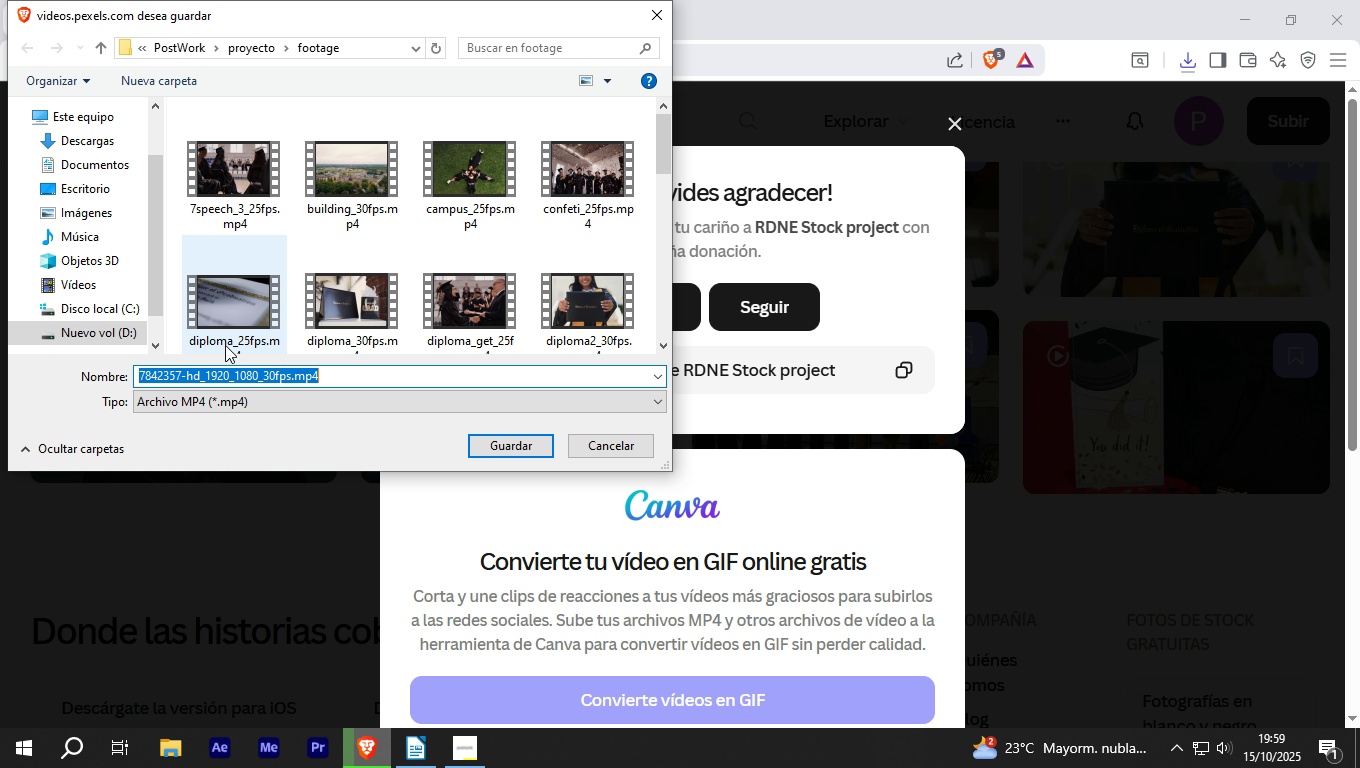 
left_click_drag(start_coordinate=[257, 371], to_coordinate=[71, 372])
 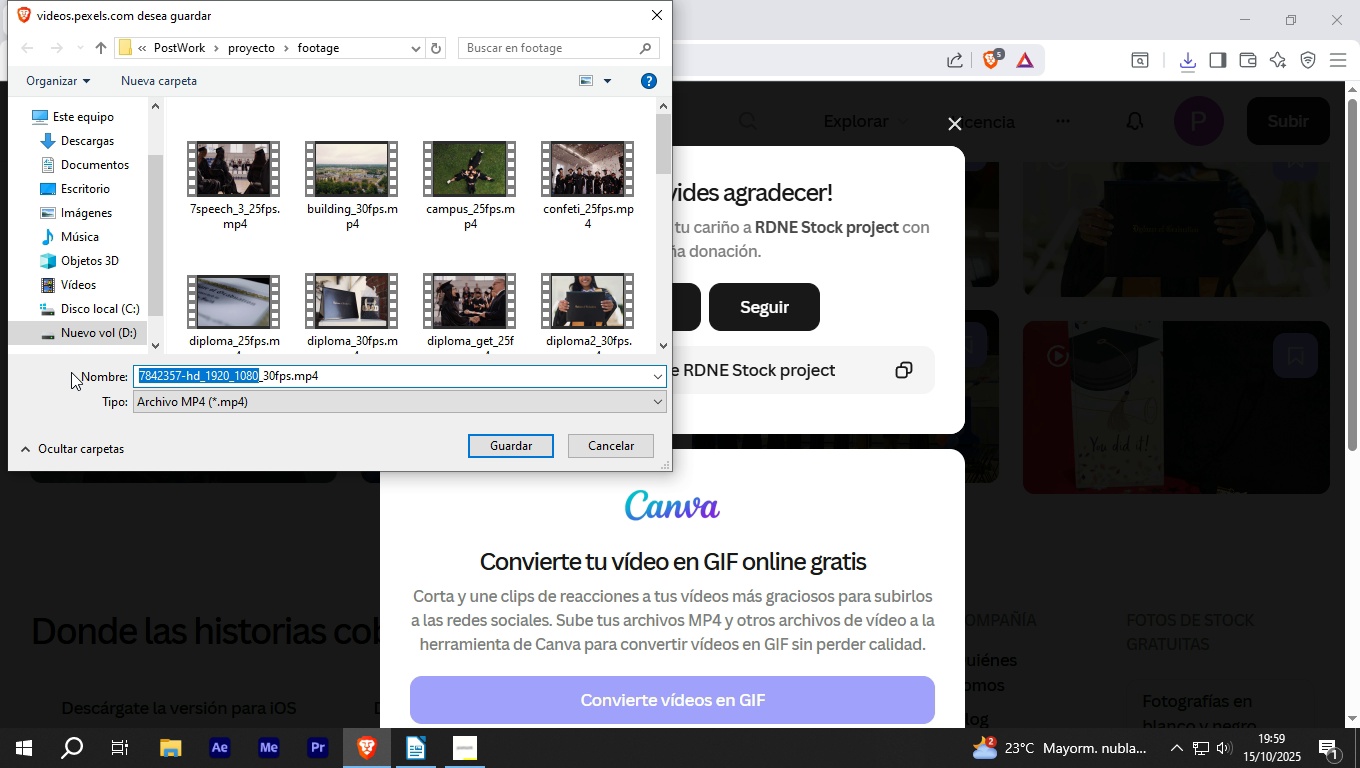 
wait(6.39)
 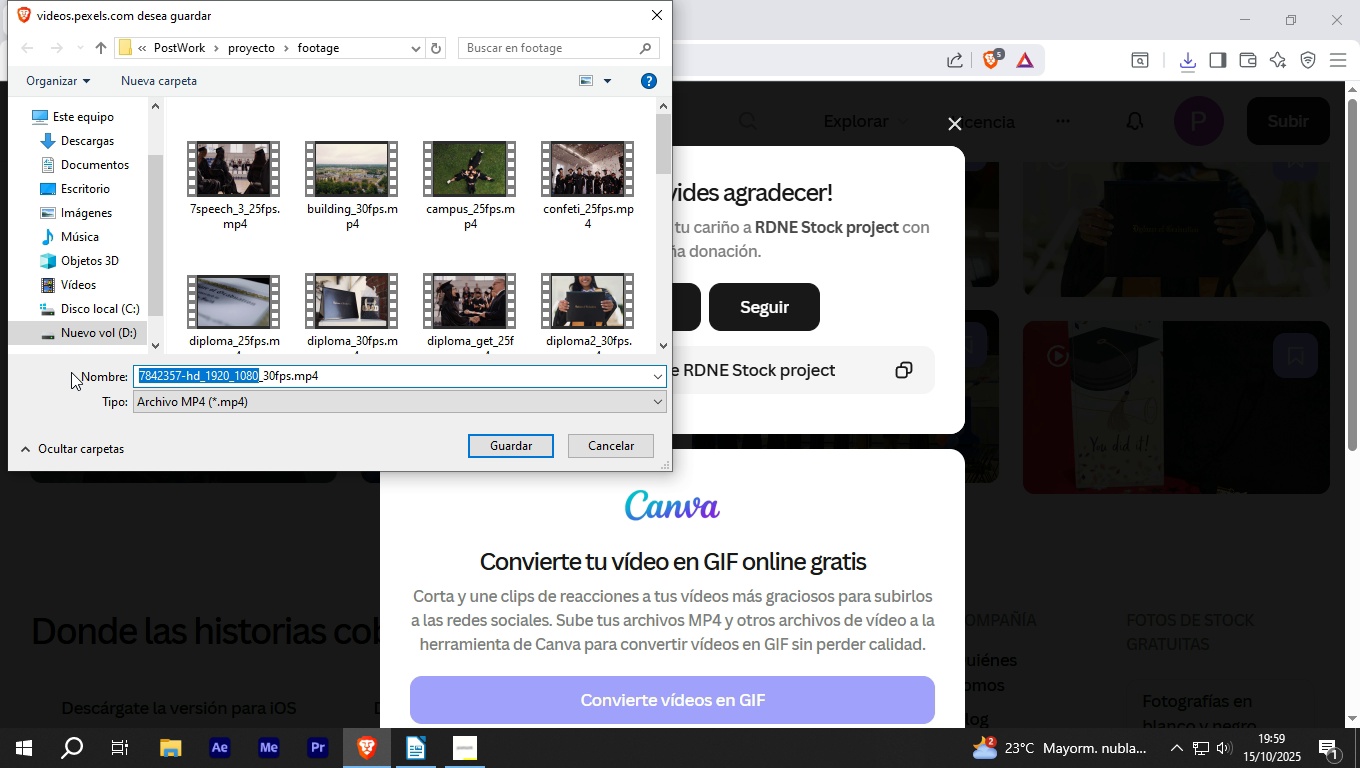 
type(card)
key(NumpadEnter)
 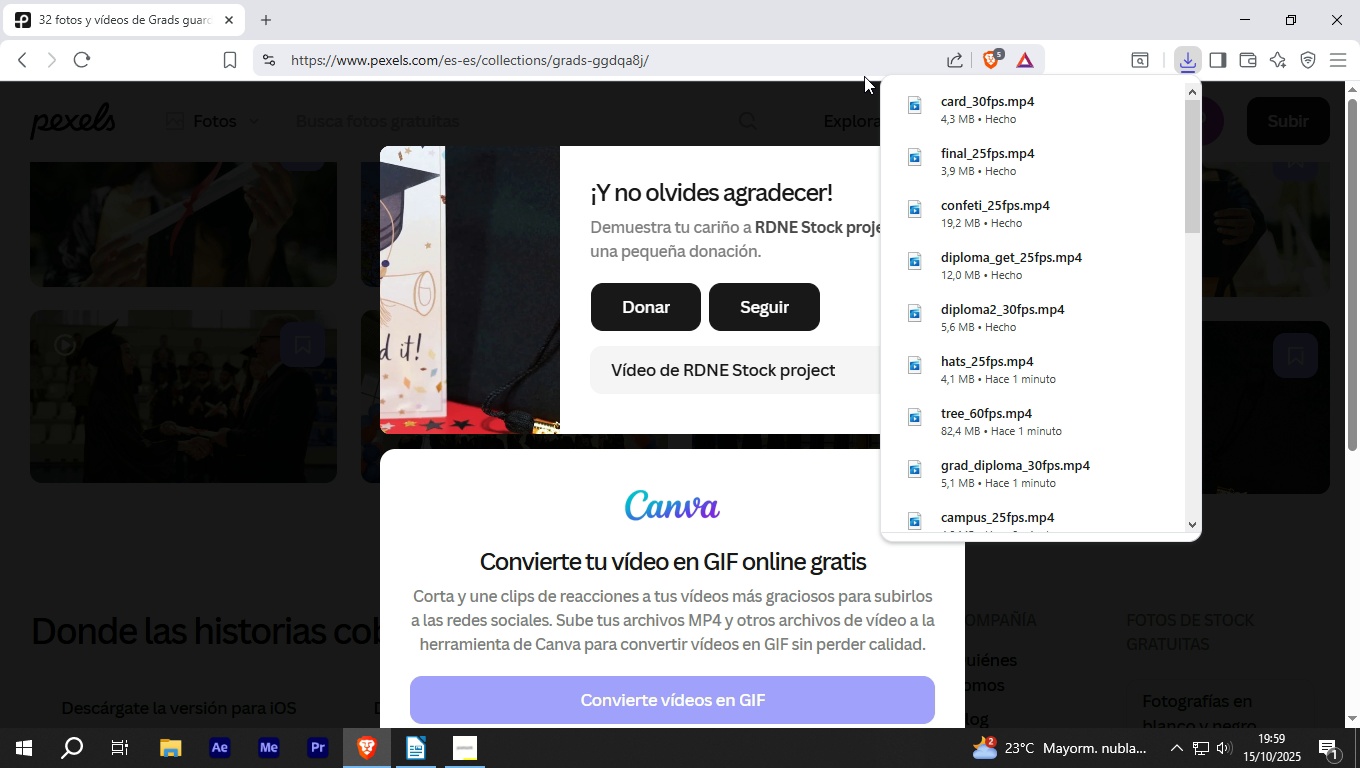 
left_click([798, 133])